 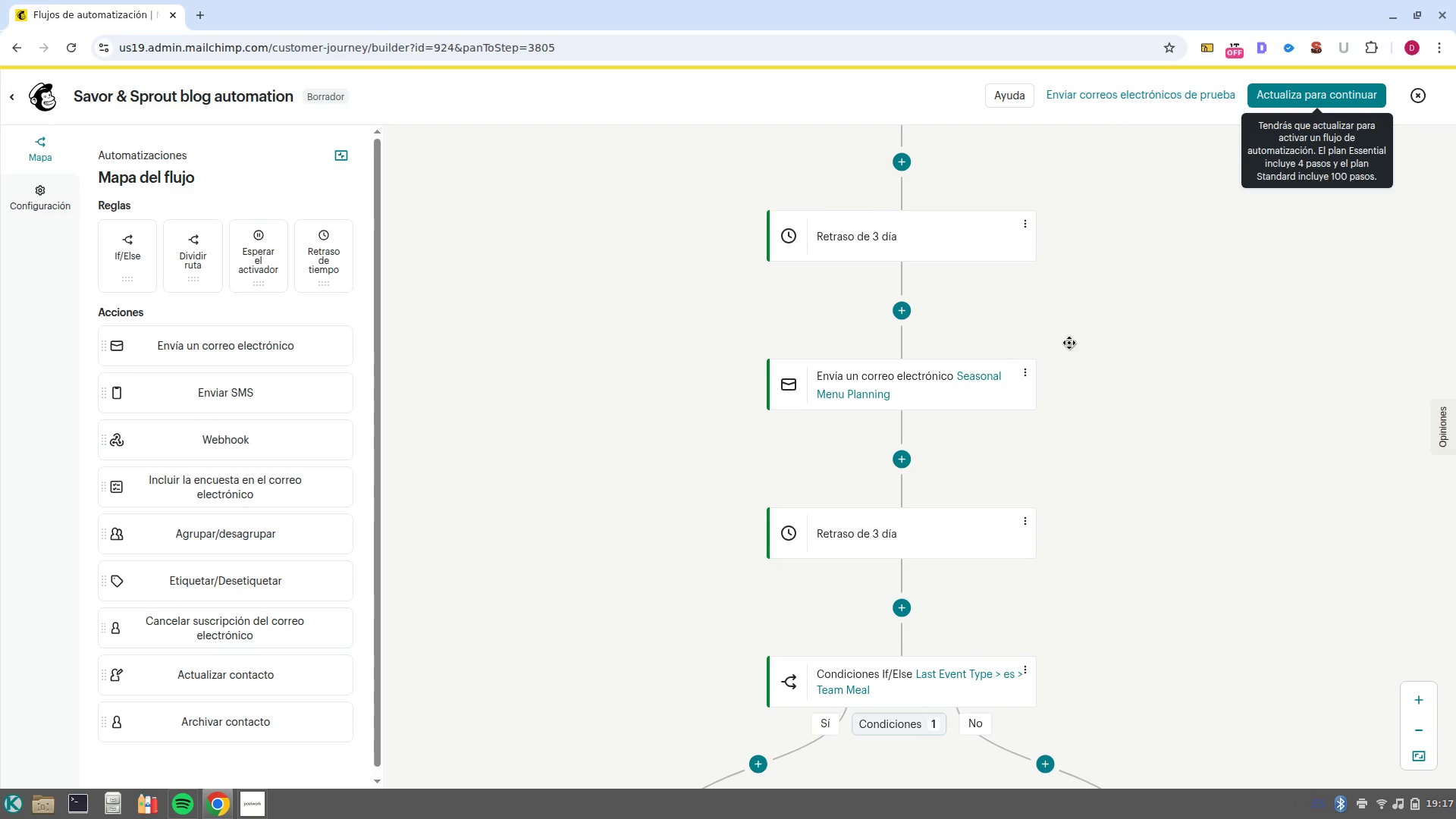 
left_click_drag(start_coordinate=[1106, 356], to_coordinate=[1081, 318])
 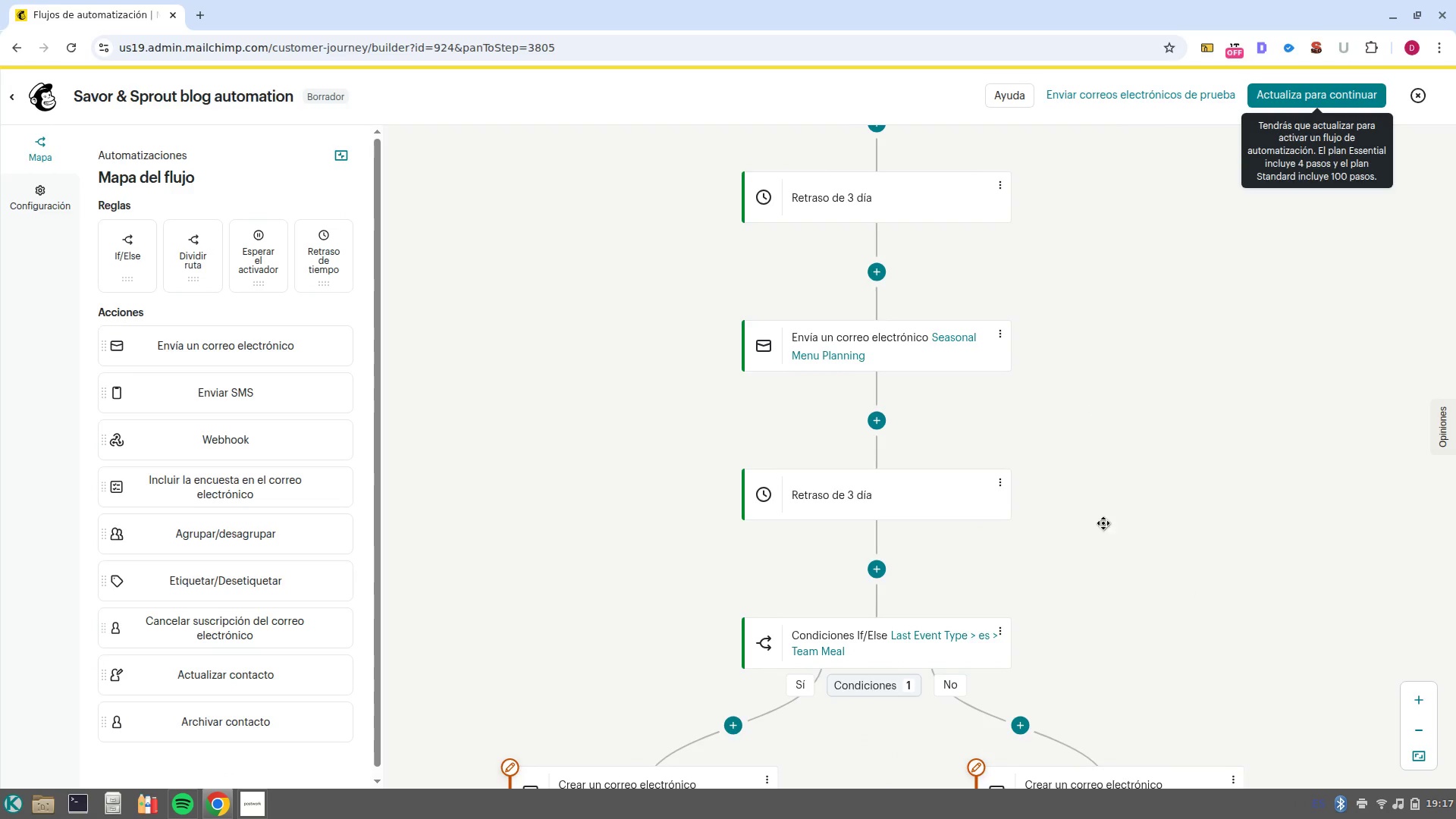 
left_click_drag(start_coordinate=[1104, 524], to_coordinate=[1149, 275])
 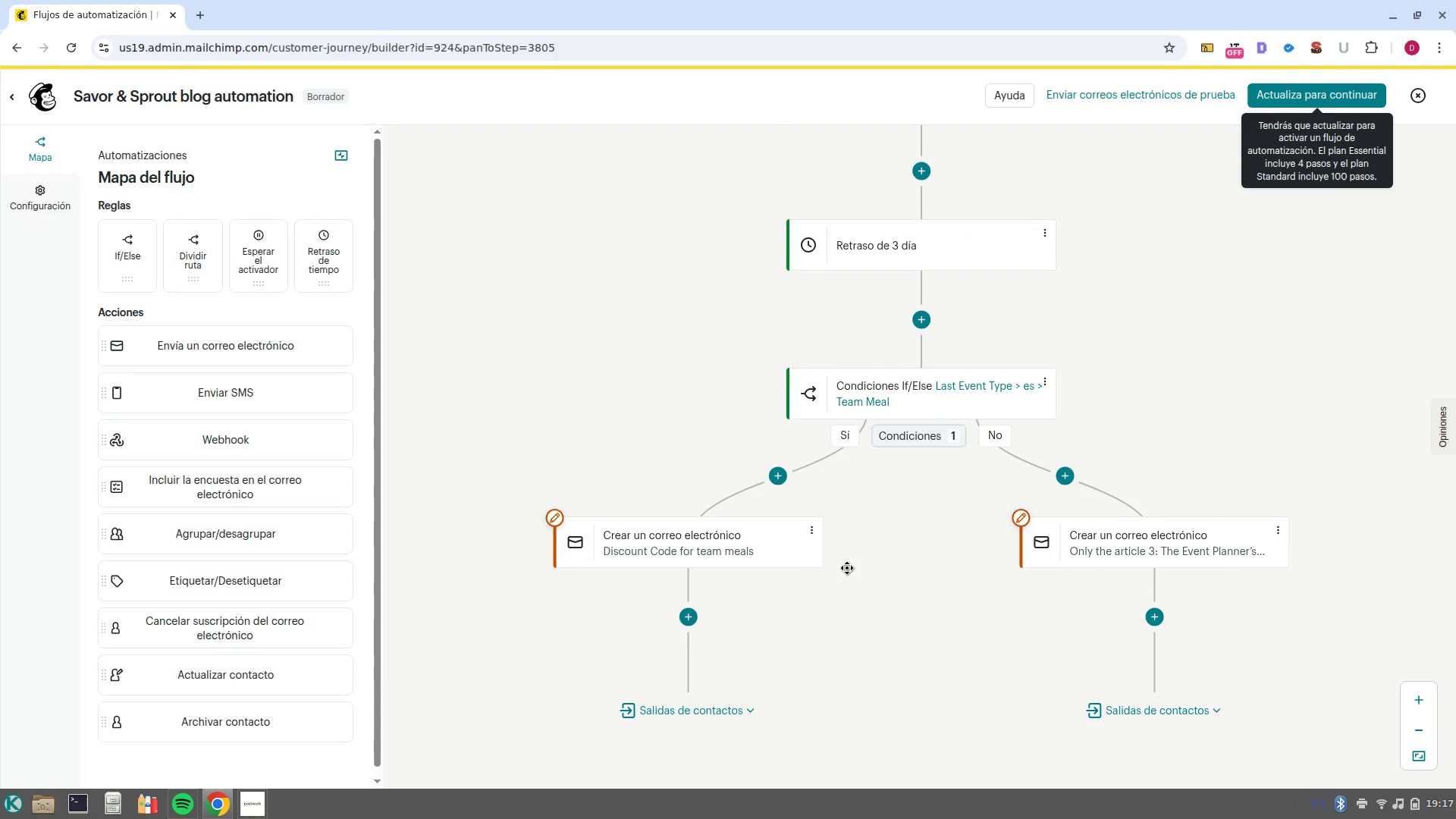 
left_click_drag(start_coordinate=[846, 611], to_coordinate=[840, 649])
 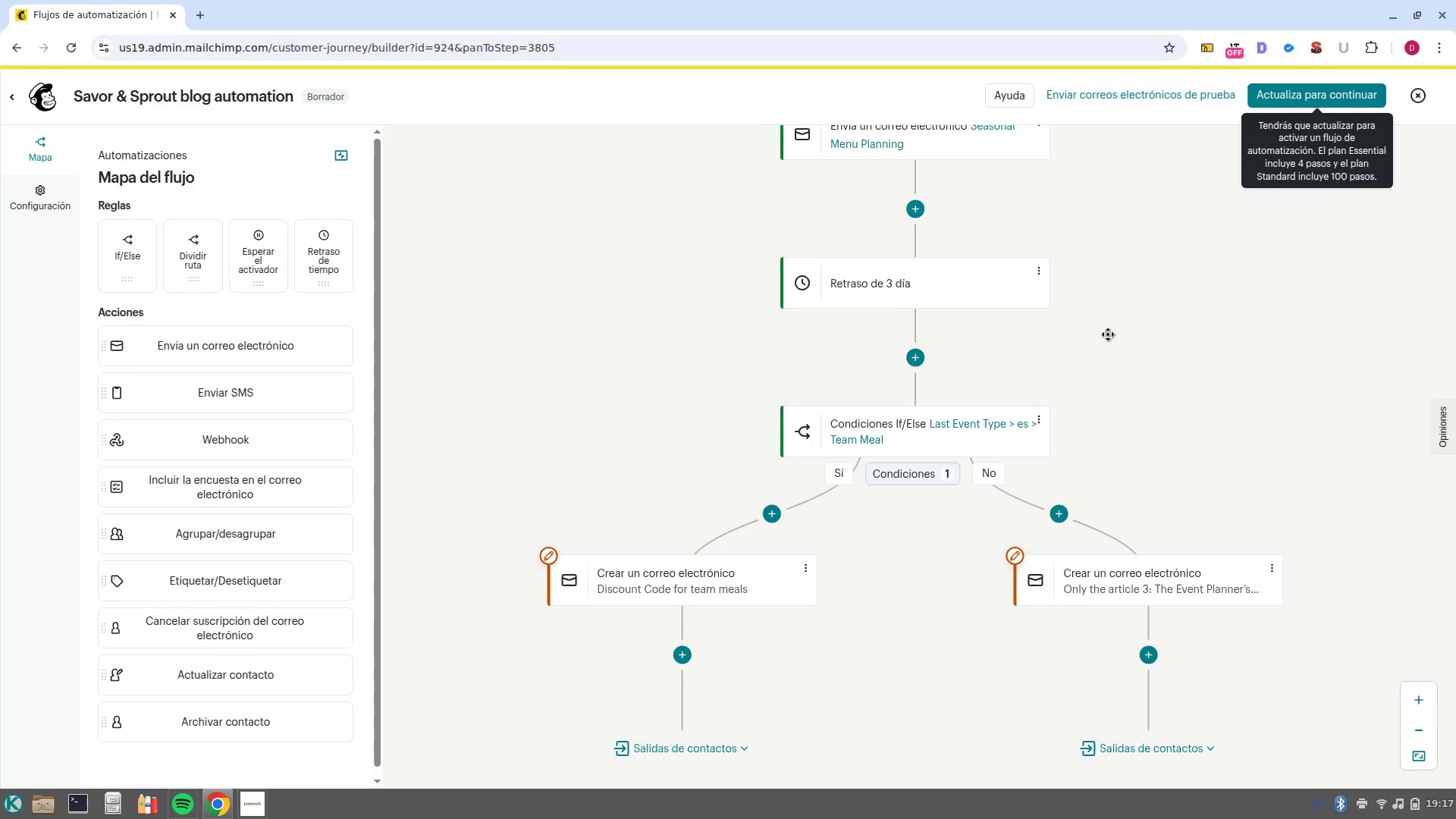 
left_click_drag(start_coordinate=[1112, 345], to_coordinate=[1128, 533])
 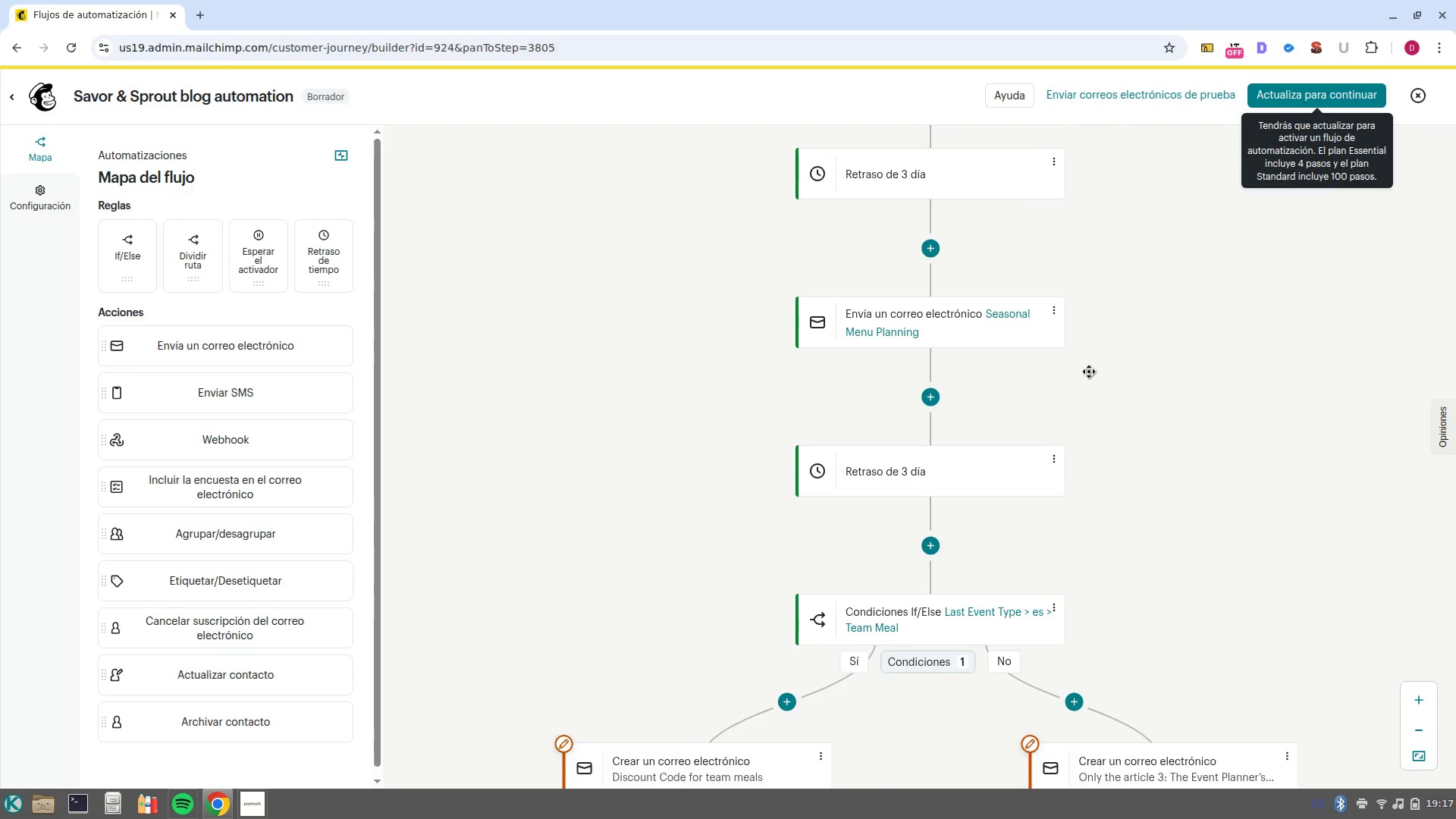 
left_click_drag(start_coordinate=[1092, 399], to_coordinate=[1071, 551])
 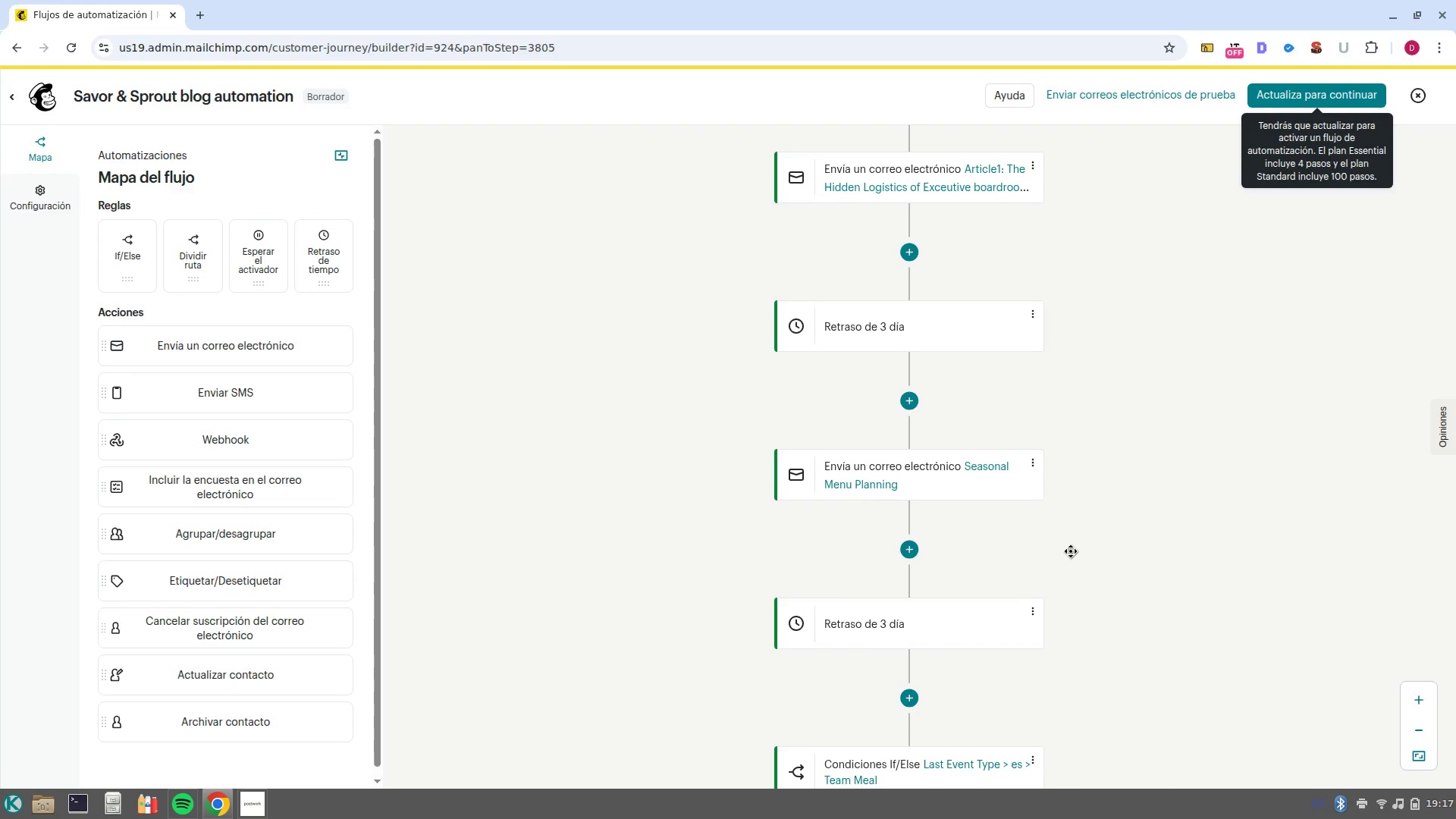 
left_click_drag(start_coordinate=[1071, 551], to_coordinate=[1077, 539])
 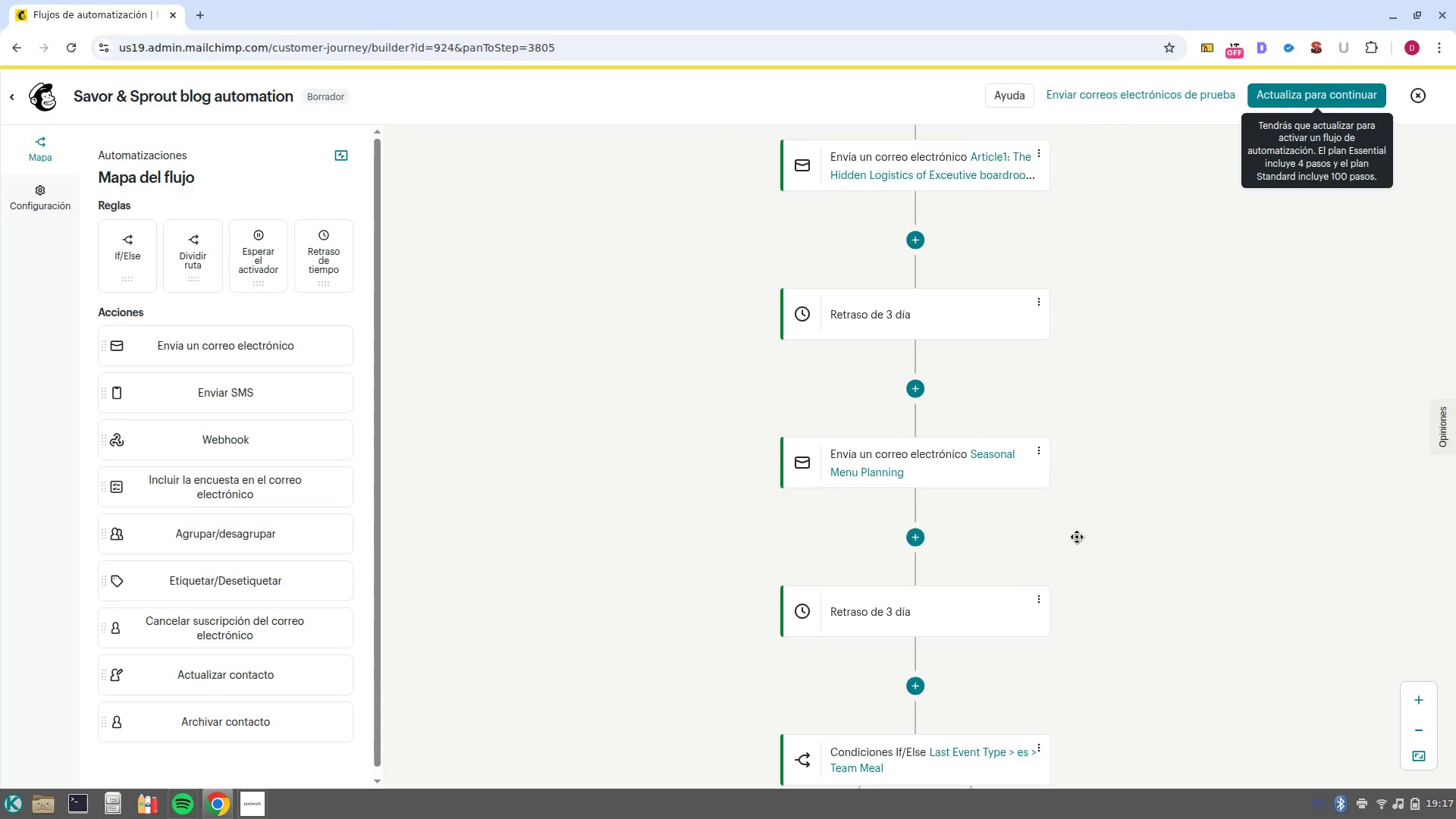 
left_click_drag(start_coordinate=[1077, 539], to_coordinate=[1116, 290])
 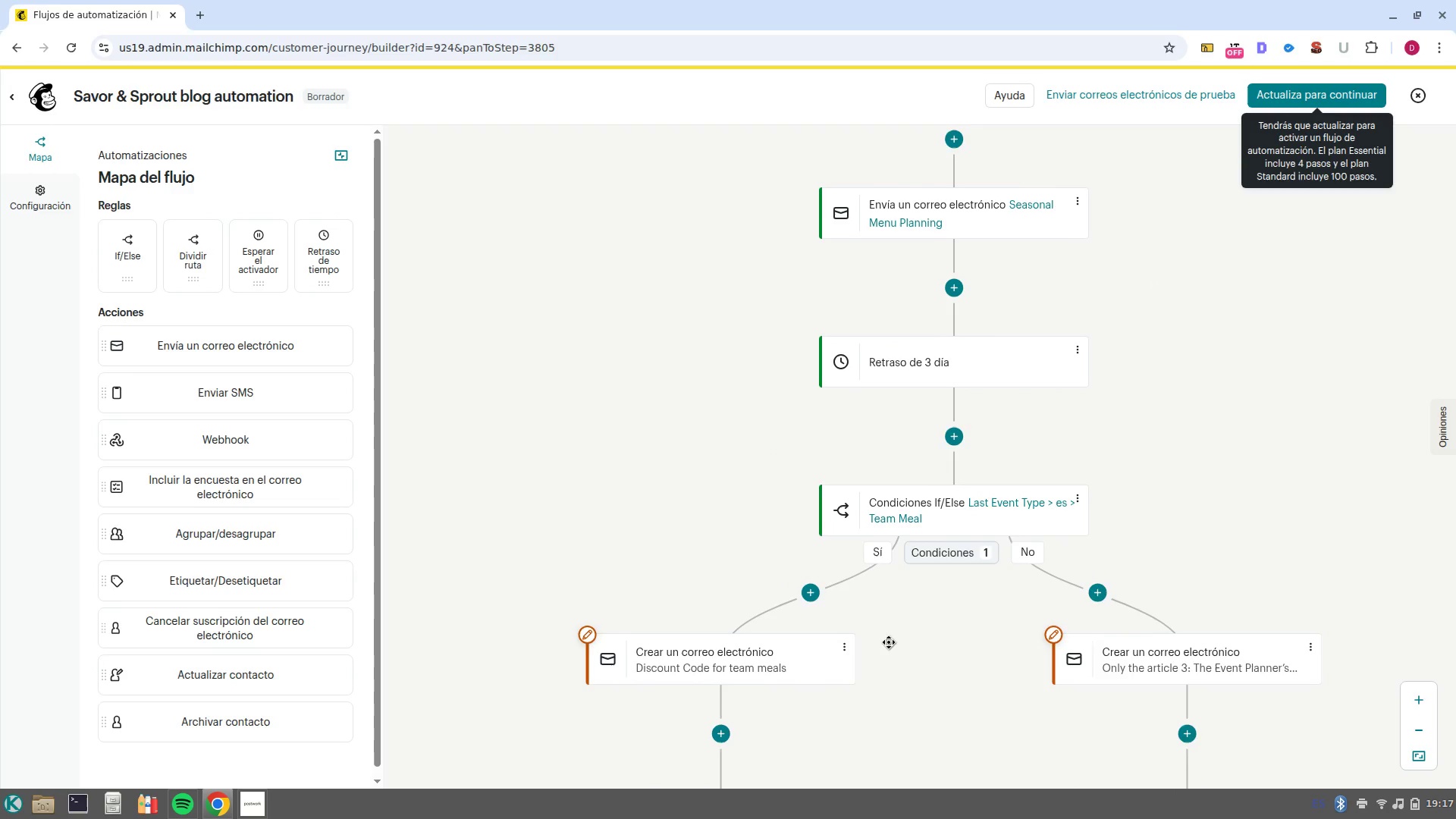 
left_click_drag(start_coordinate=[889, 642], to_coordinate=[883, 488])
 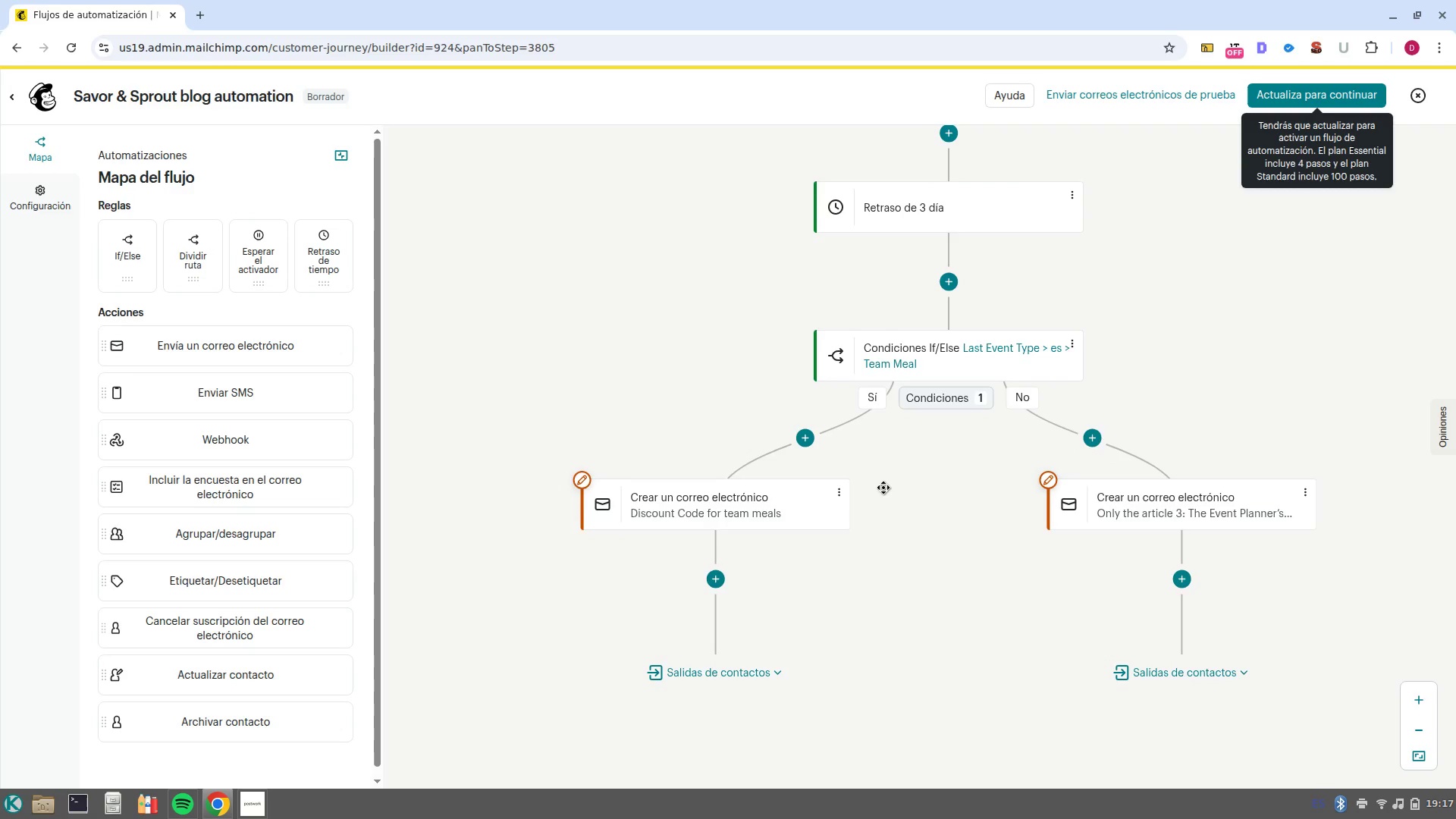 
left_click_drag(start_coordinate=[902, 566], to_coordinate=[617, 533])
 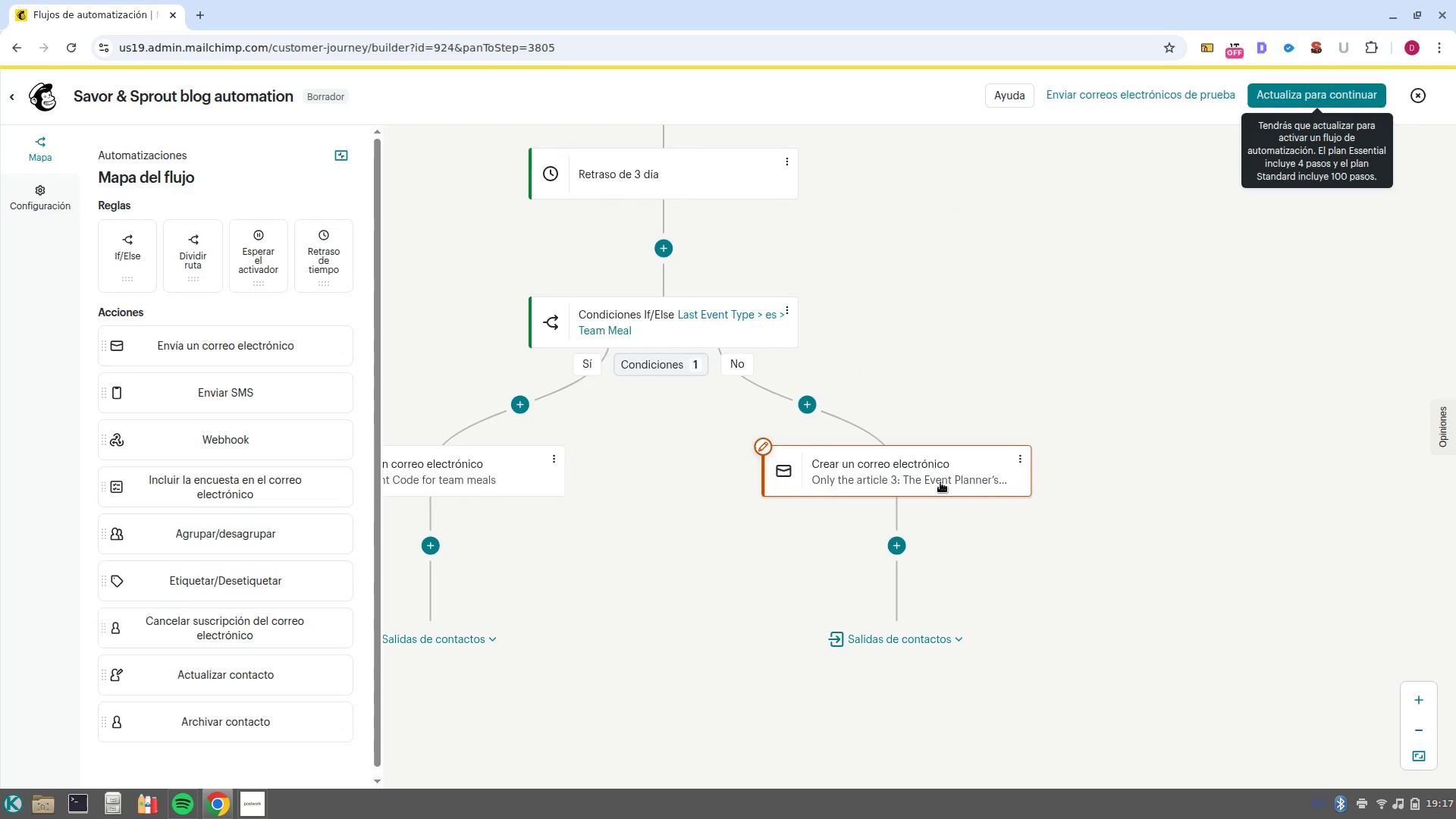 
wait(6.47)
 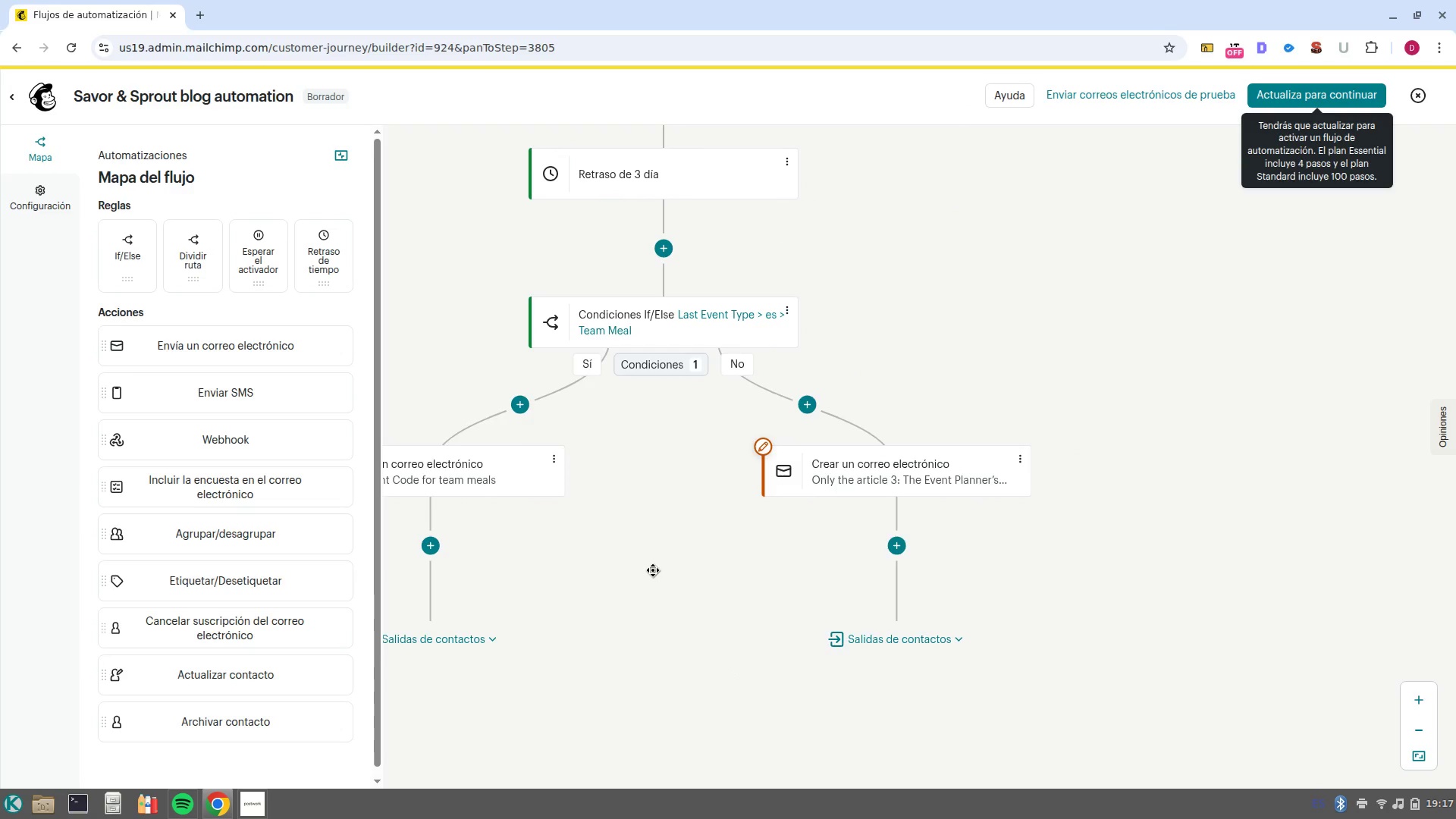 
left_click([940, 482])
 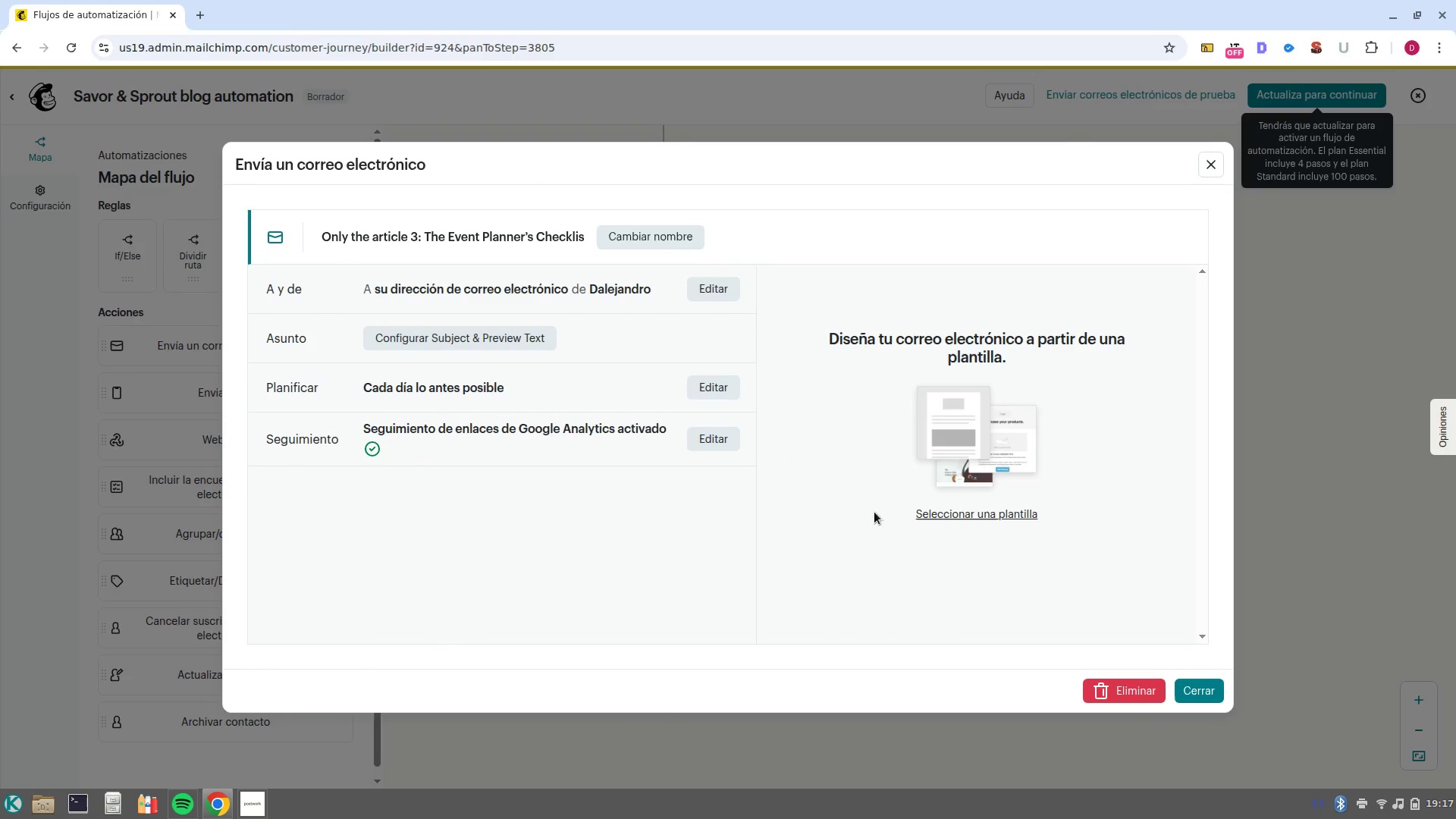 
left_click([977, 510])
 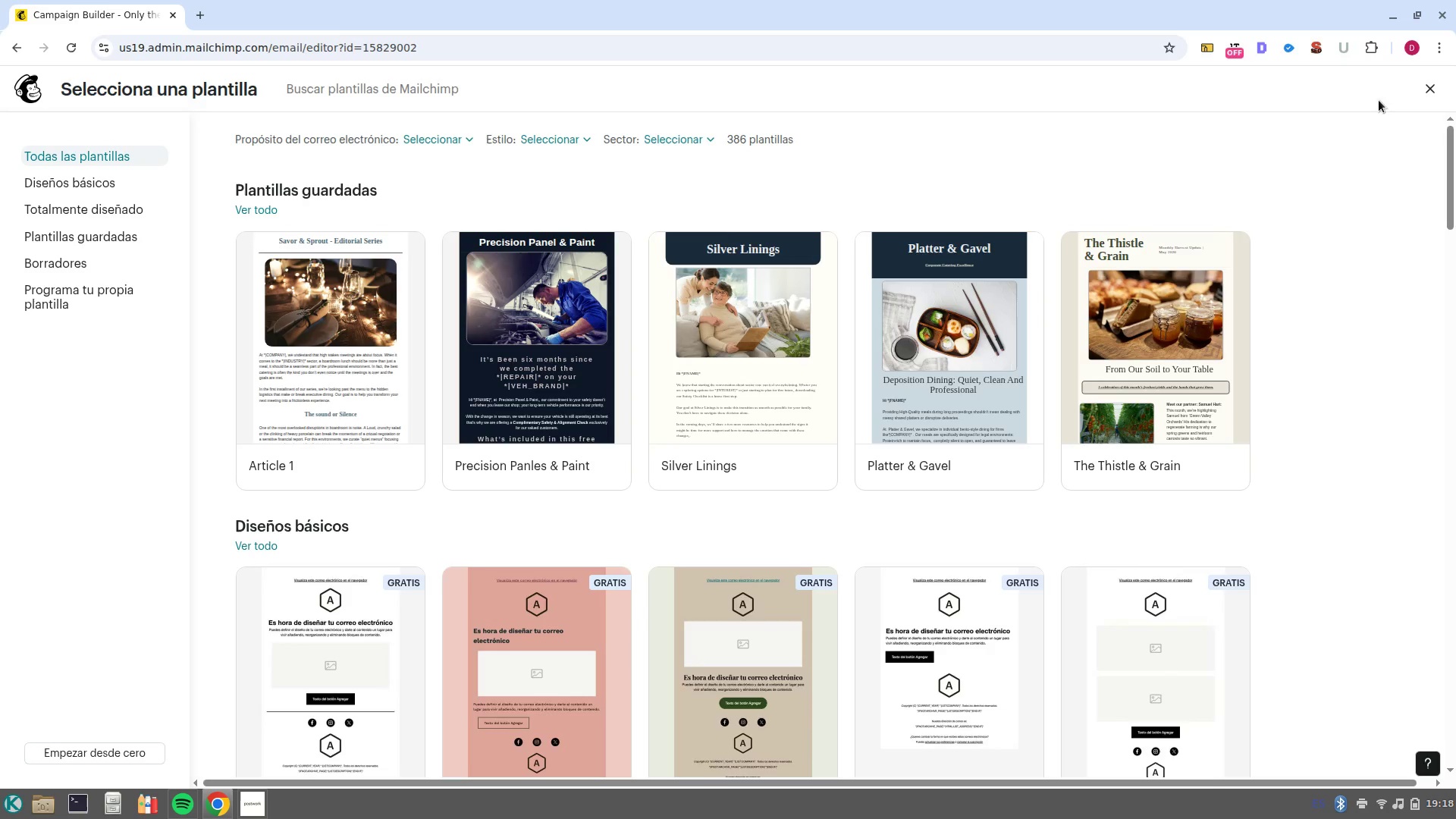 
wait(46.82)
 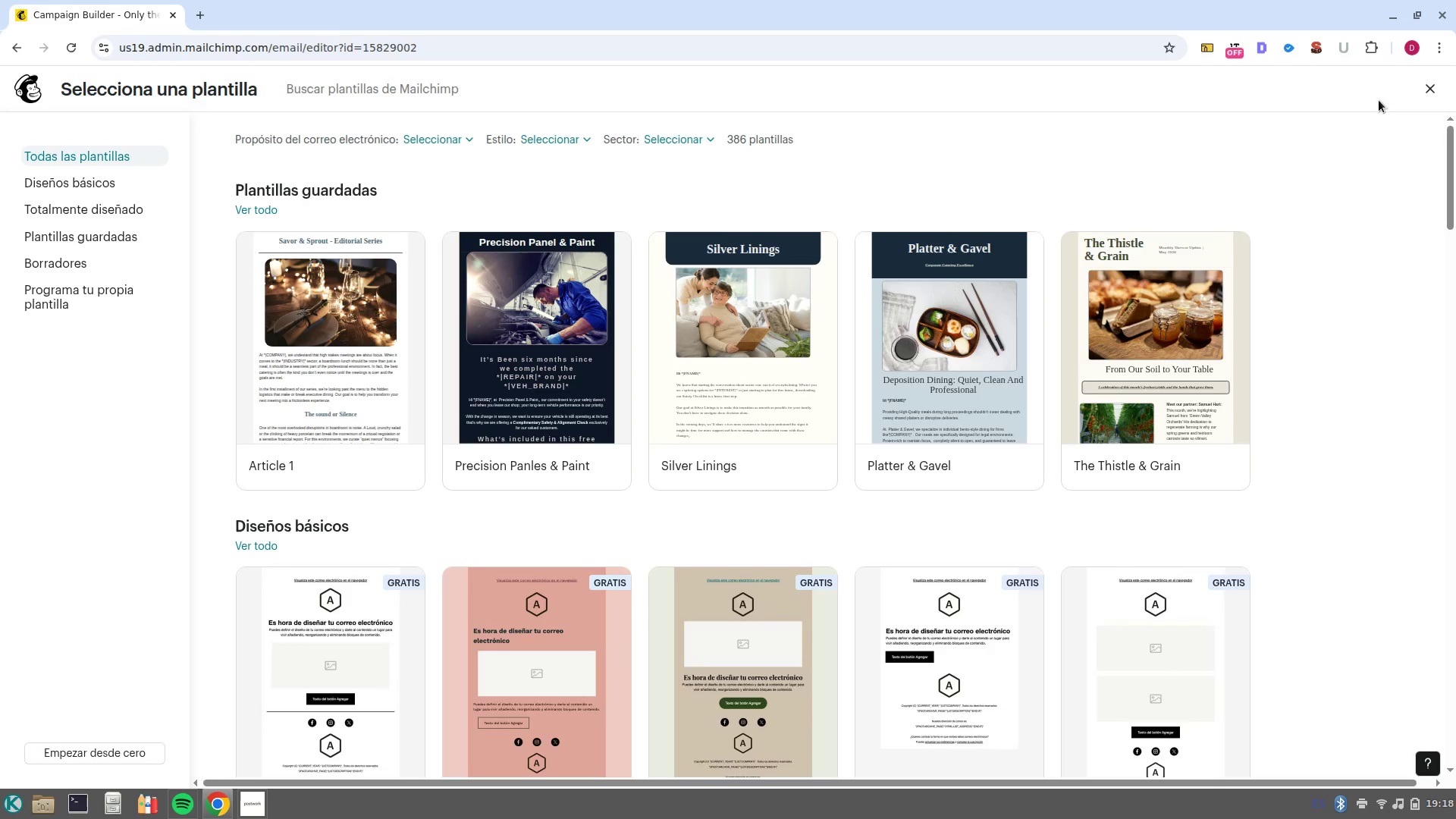 
left_click([1436, 96])
 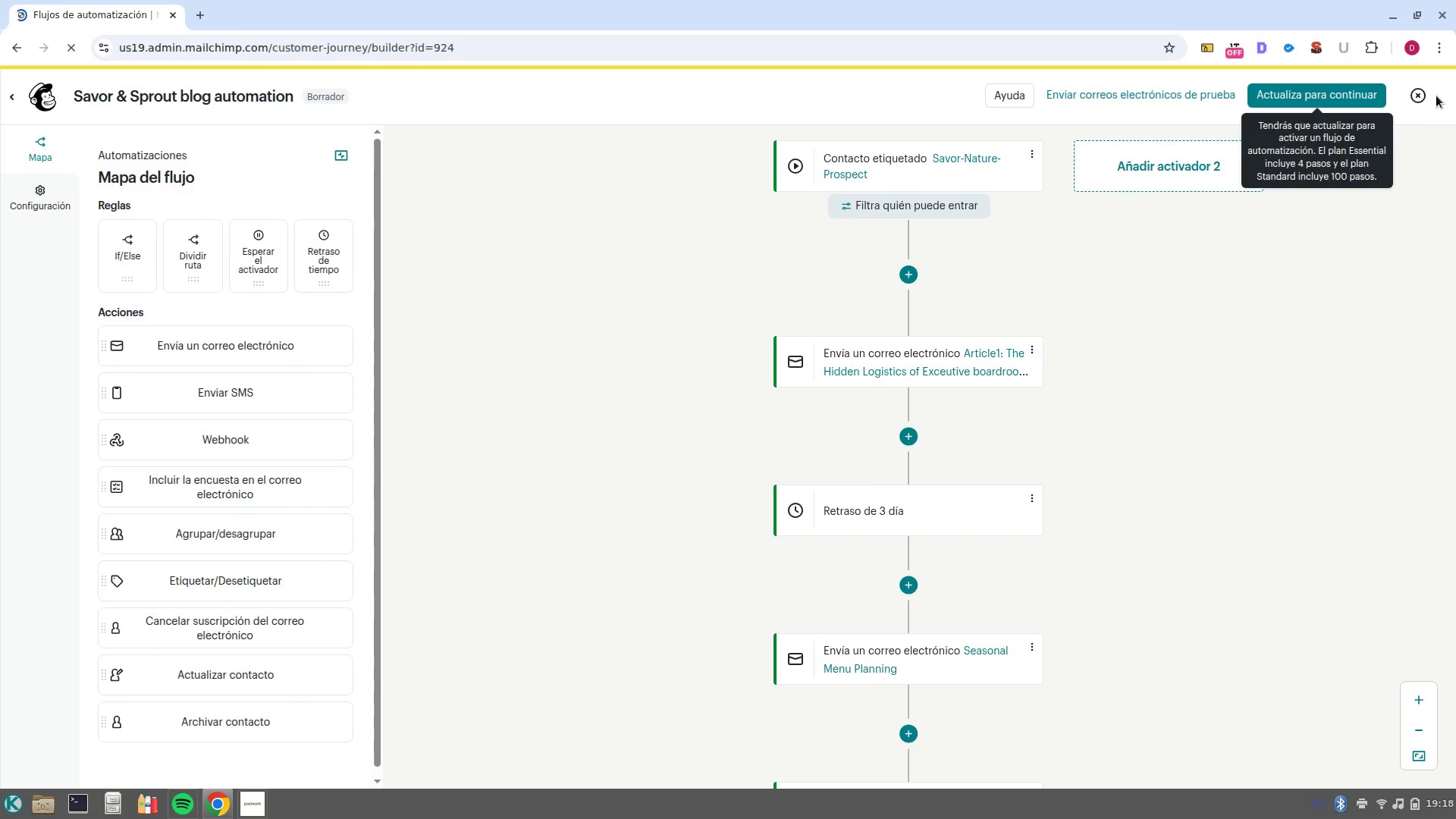 
wait(13.48)
 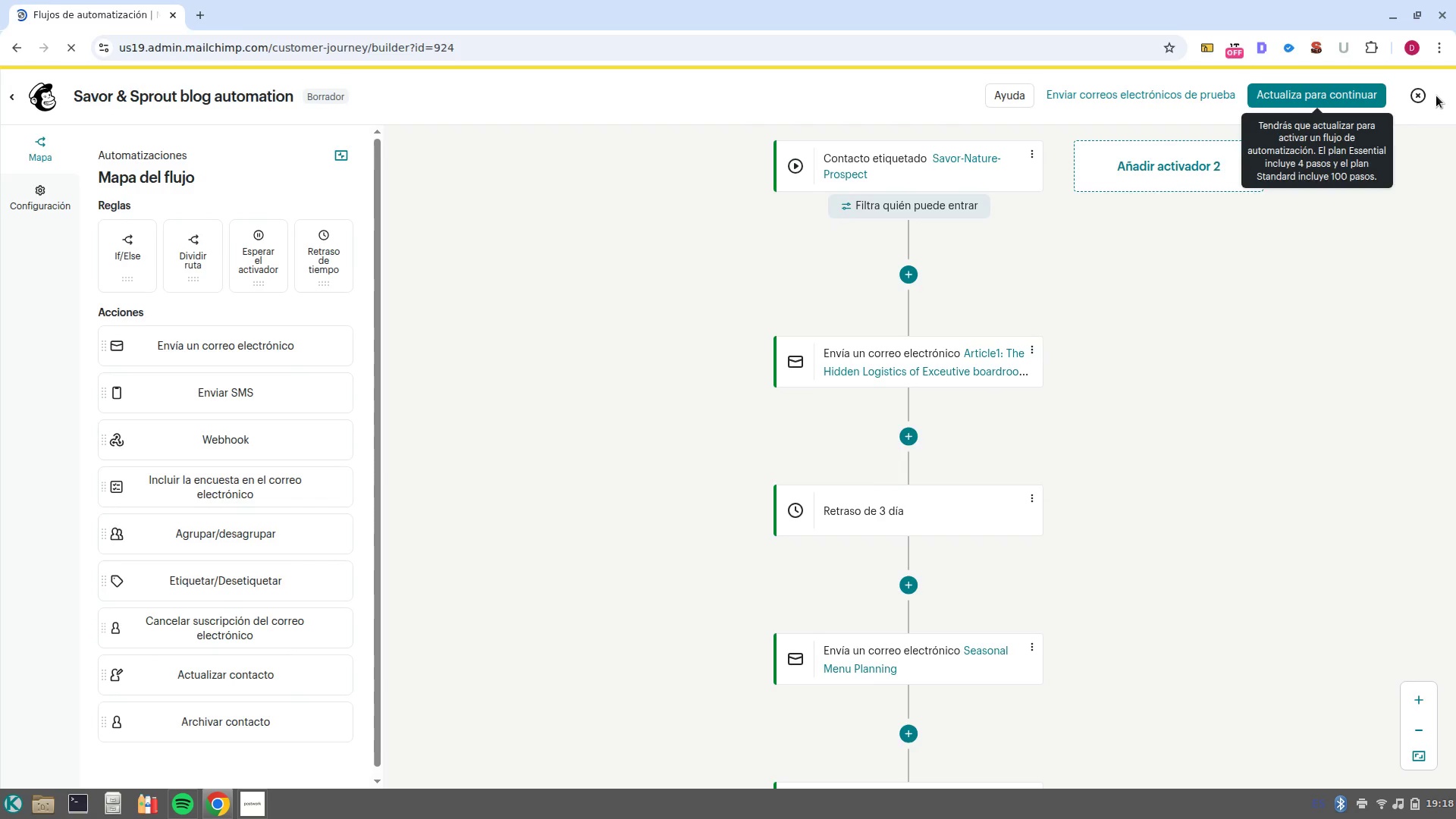 
scroll: coordinate [906, 601], scroll_direction: down, amount: 1.0
 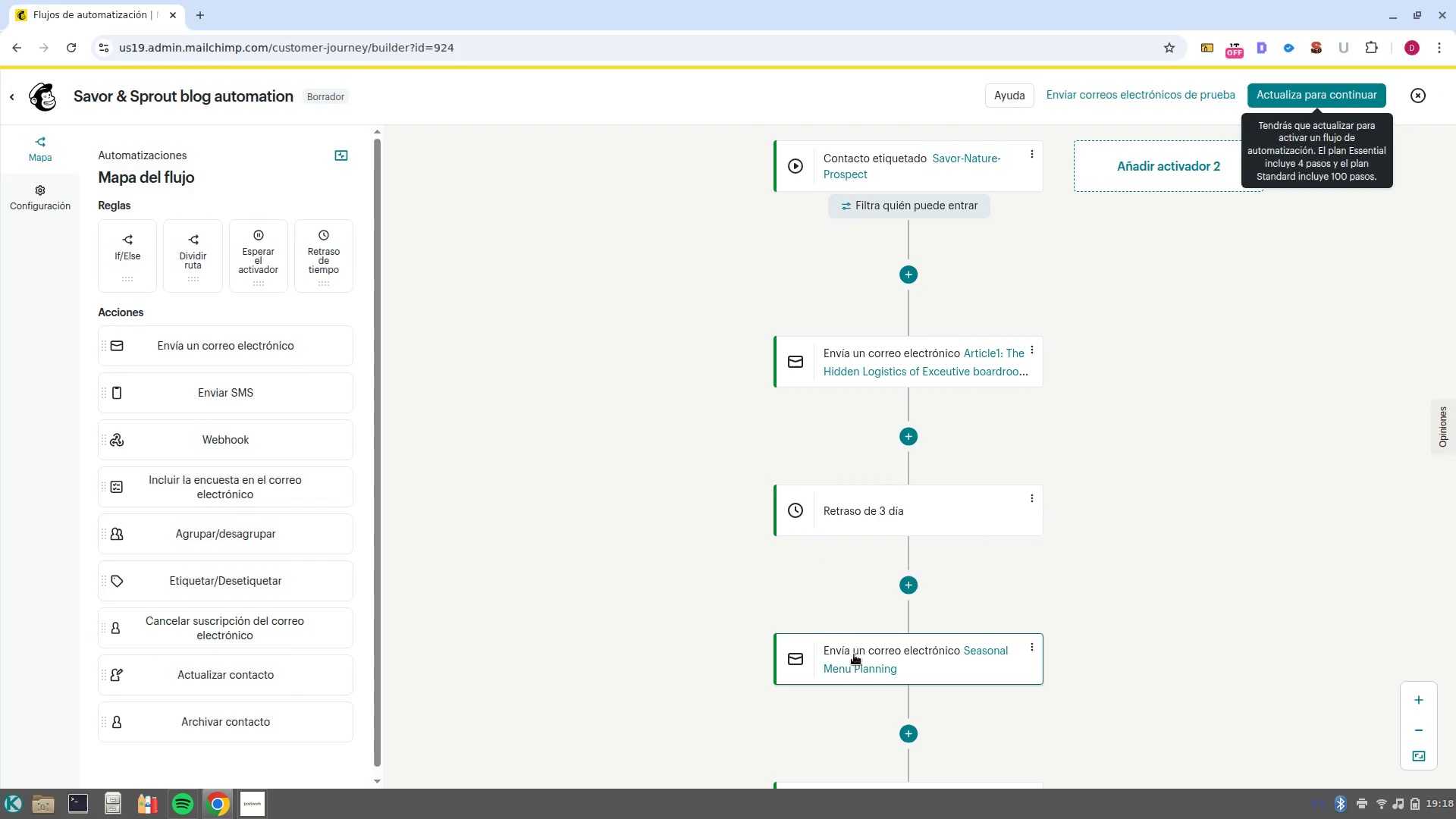 
left_click([855, 654])
 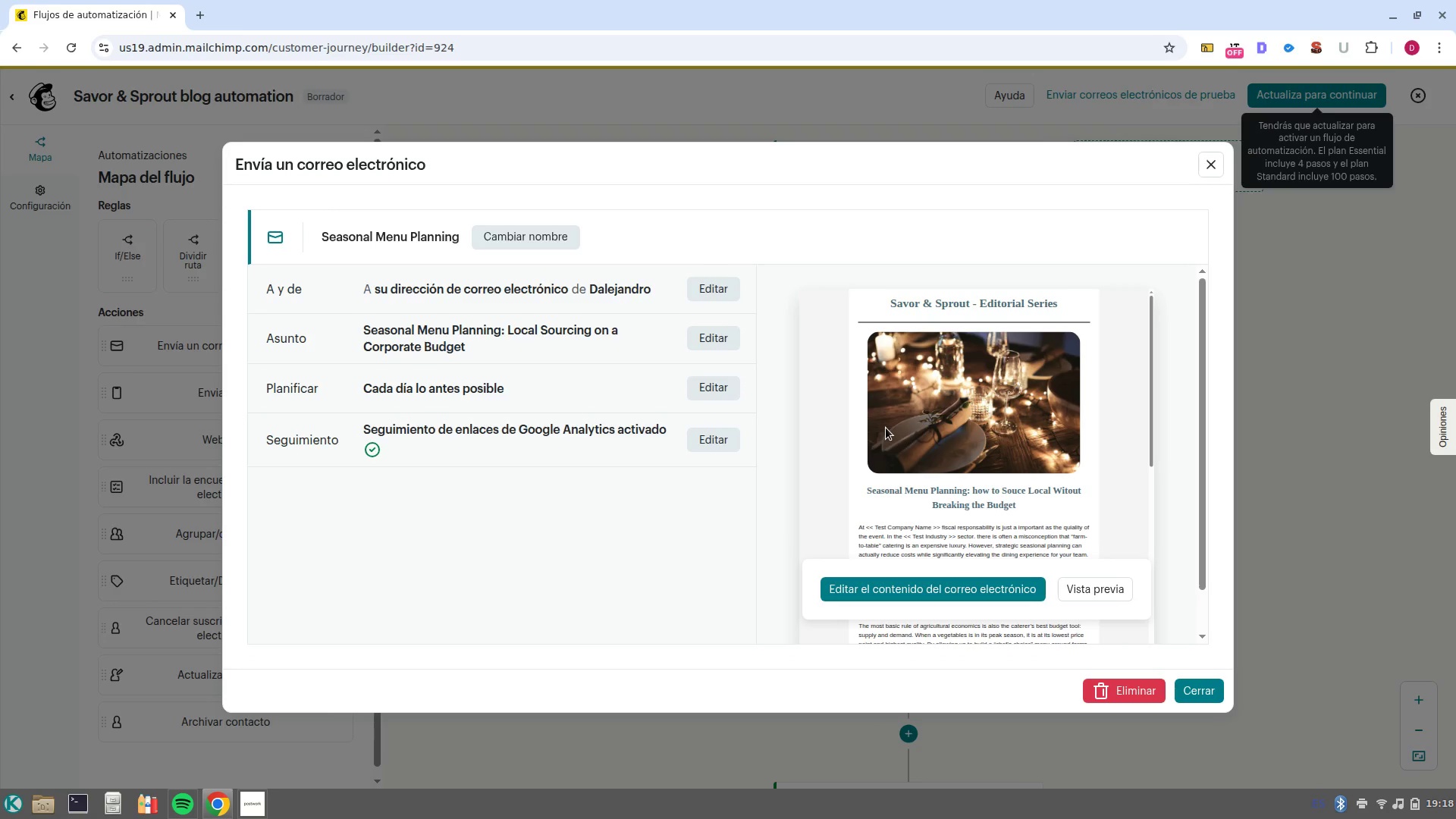 
wait(12.24)
 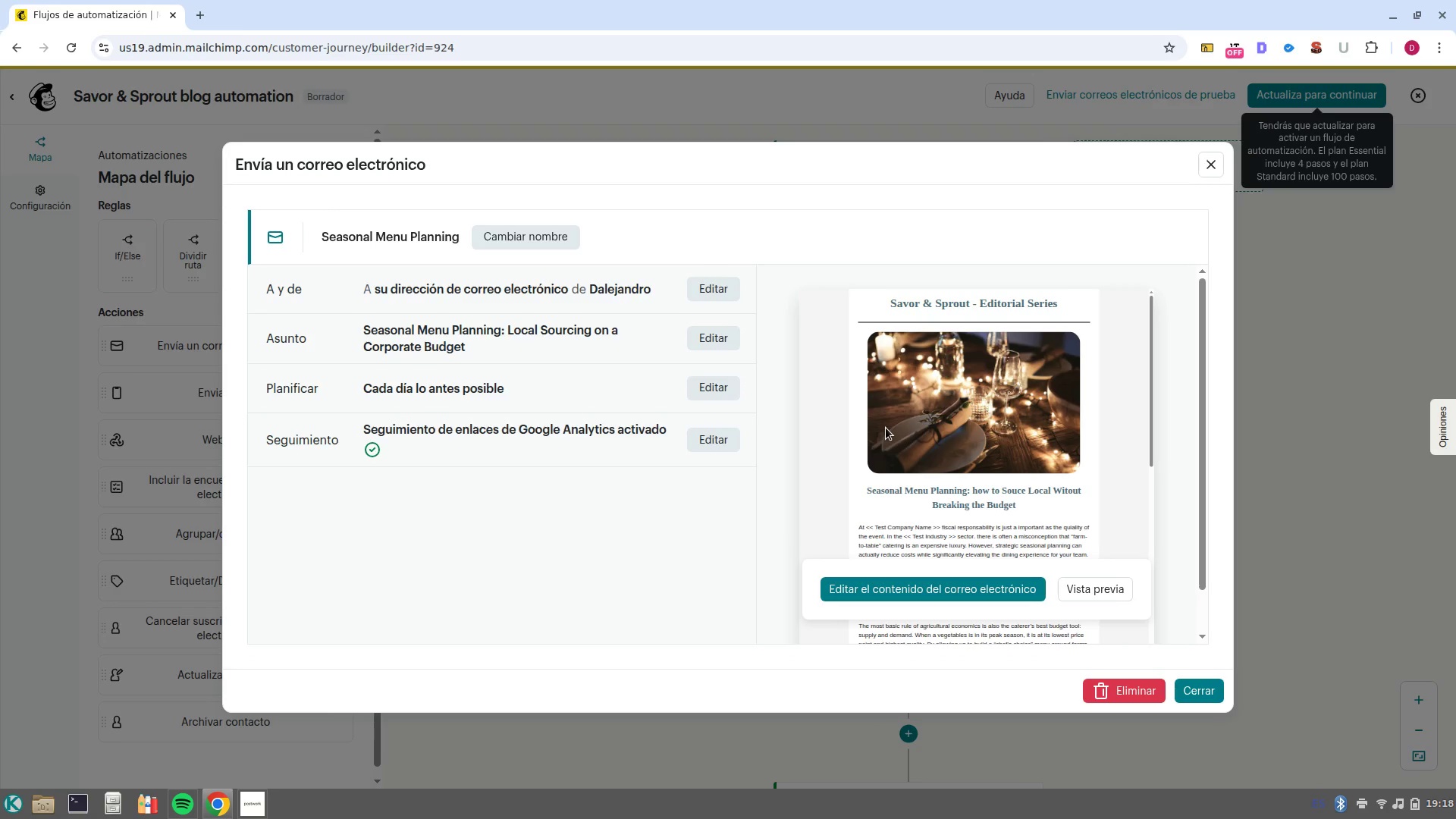 
left_click([955, 595])
 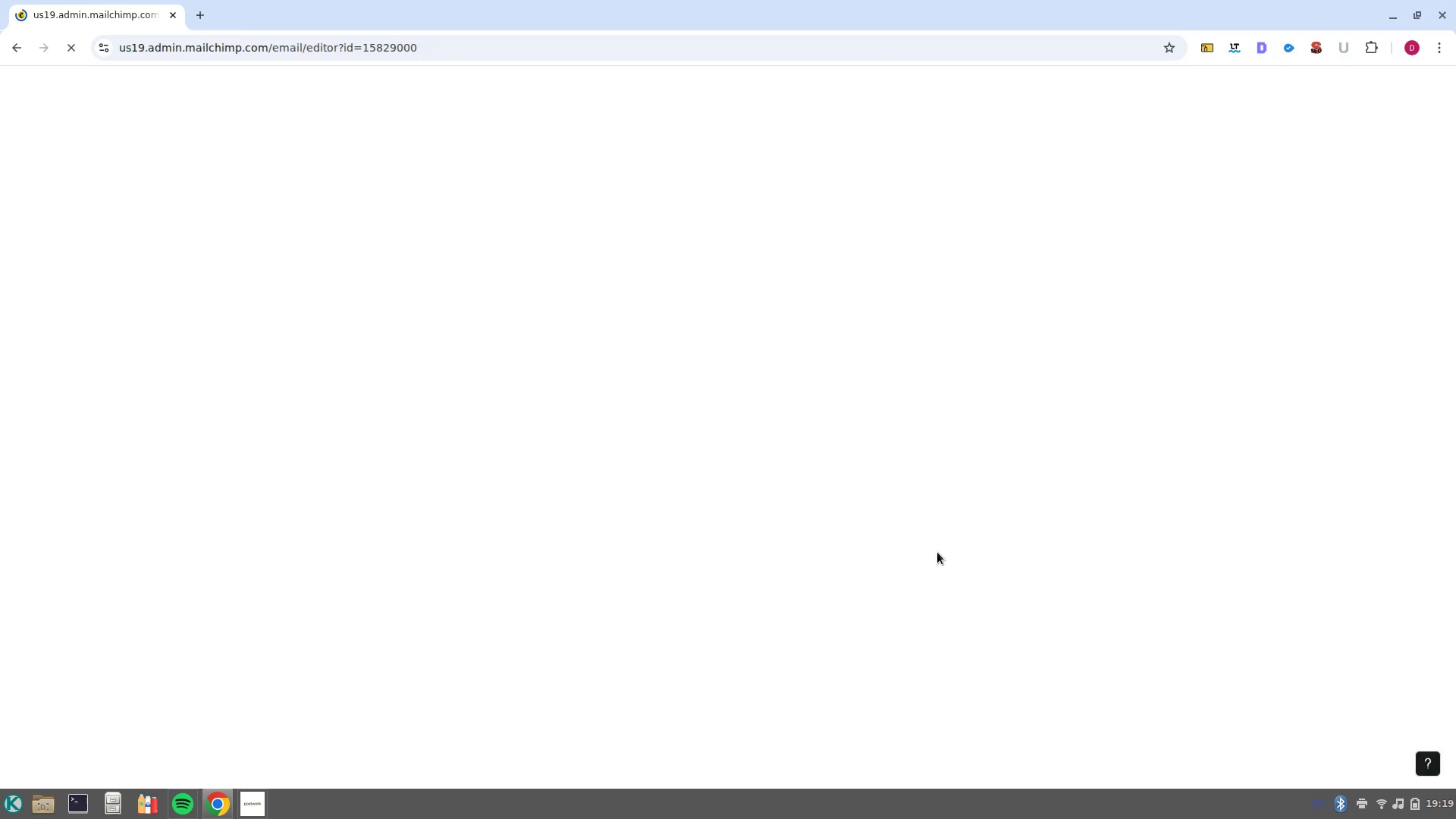 
wait(9.69)
 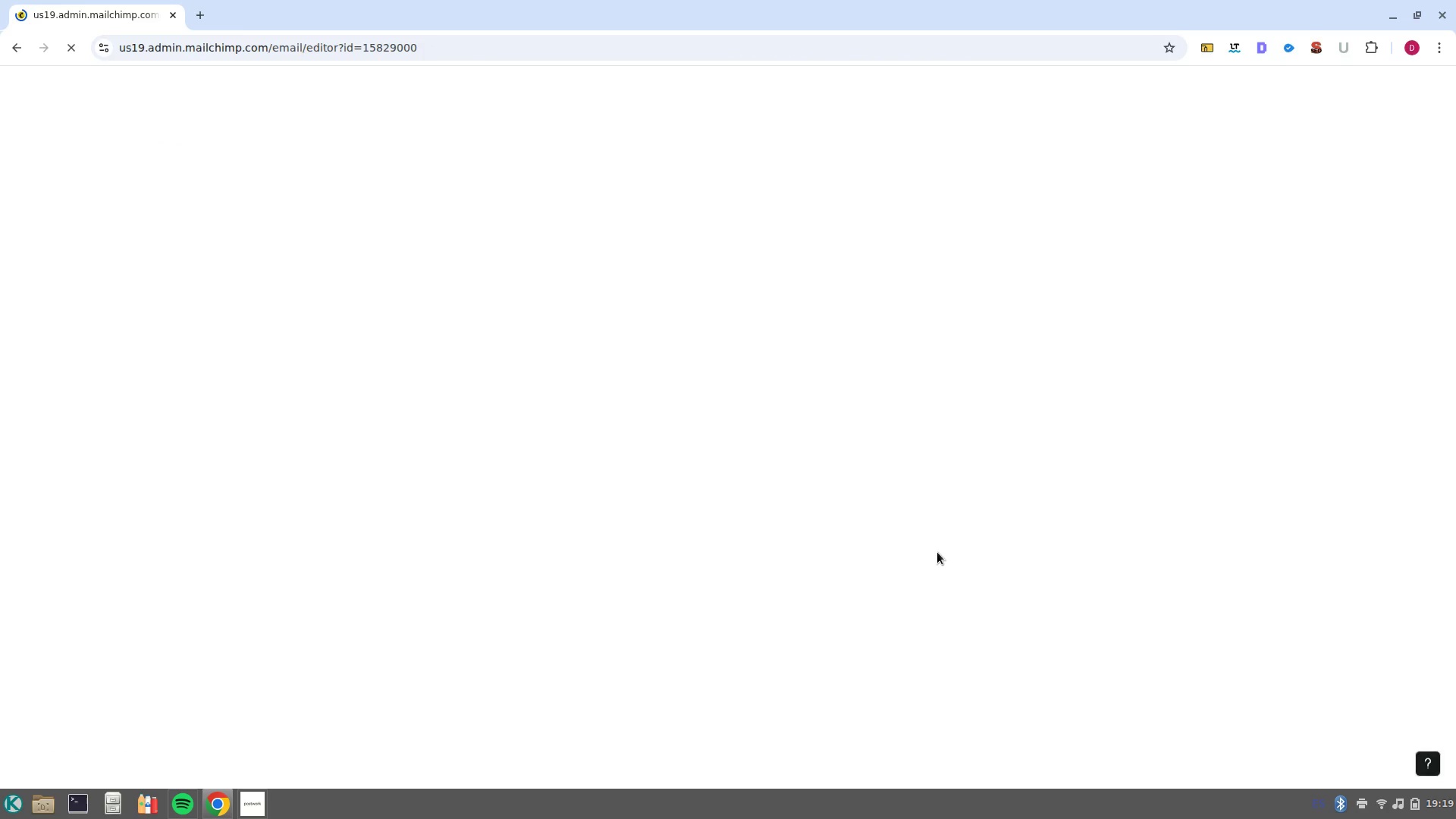 
left_click([960, 548])
 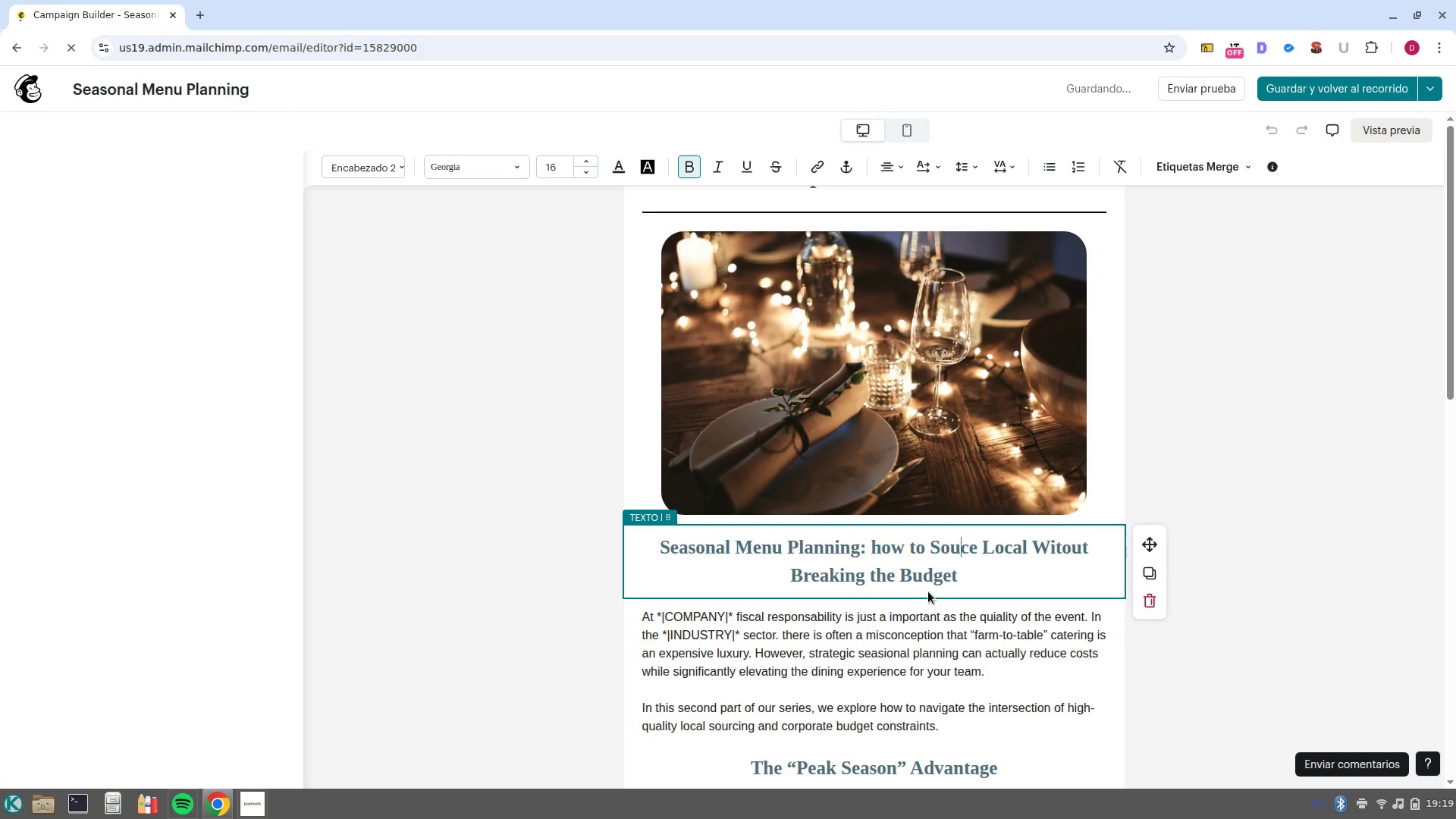 
key(R)
 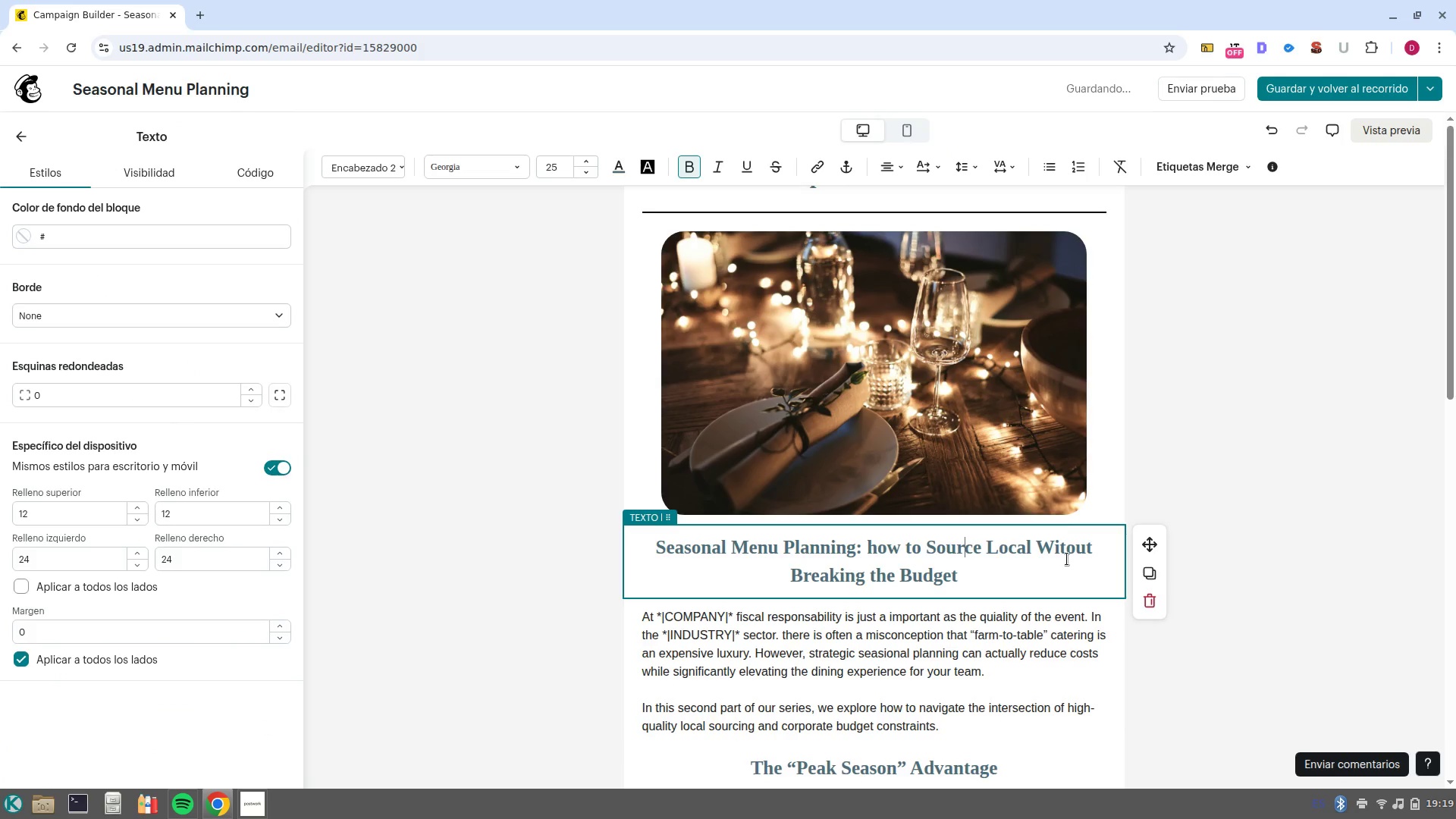 
left_click([852, 307])
 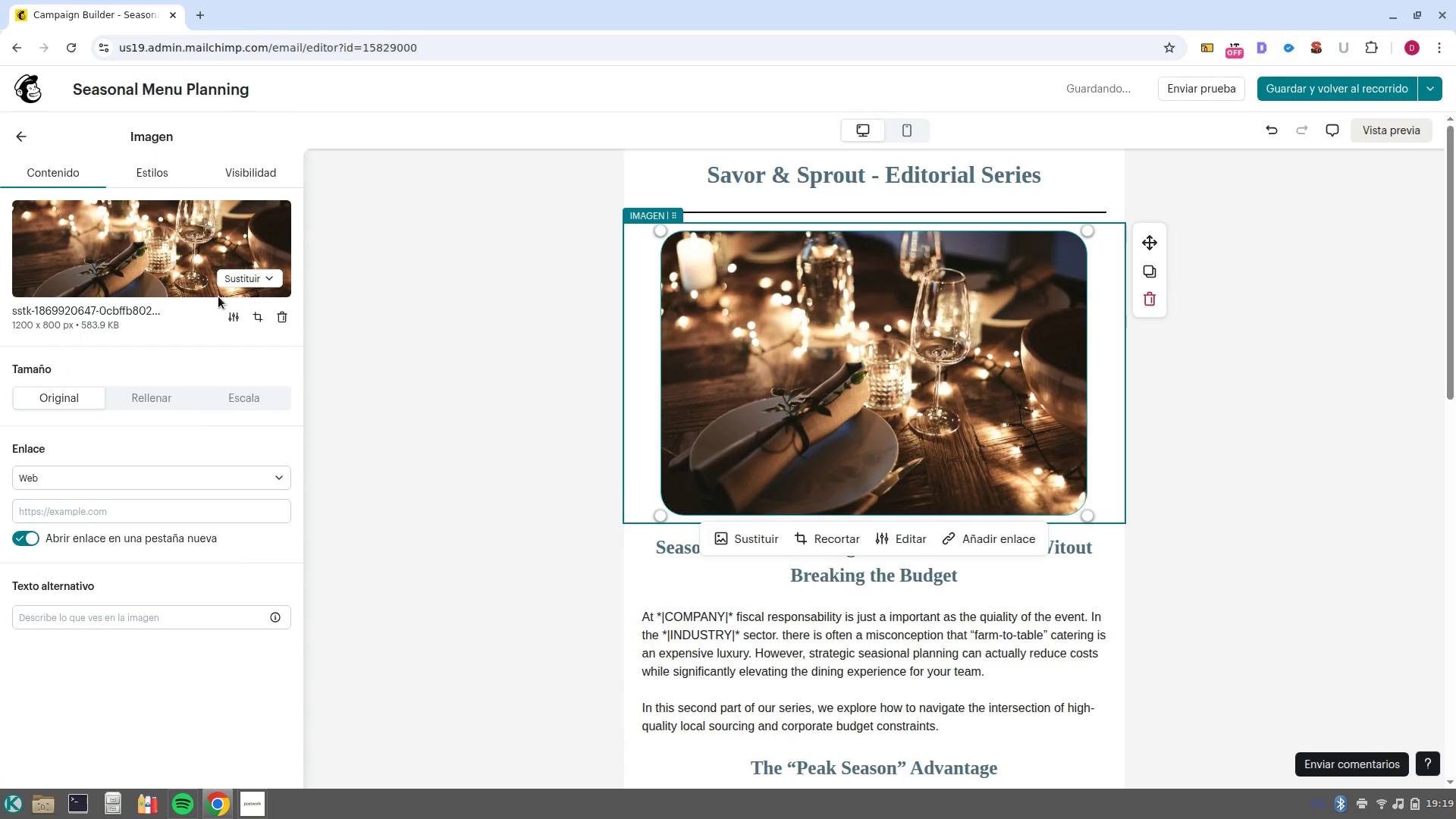 
scroll: coordinate [680, 533], scroll_direction: down, amount: 6.0
 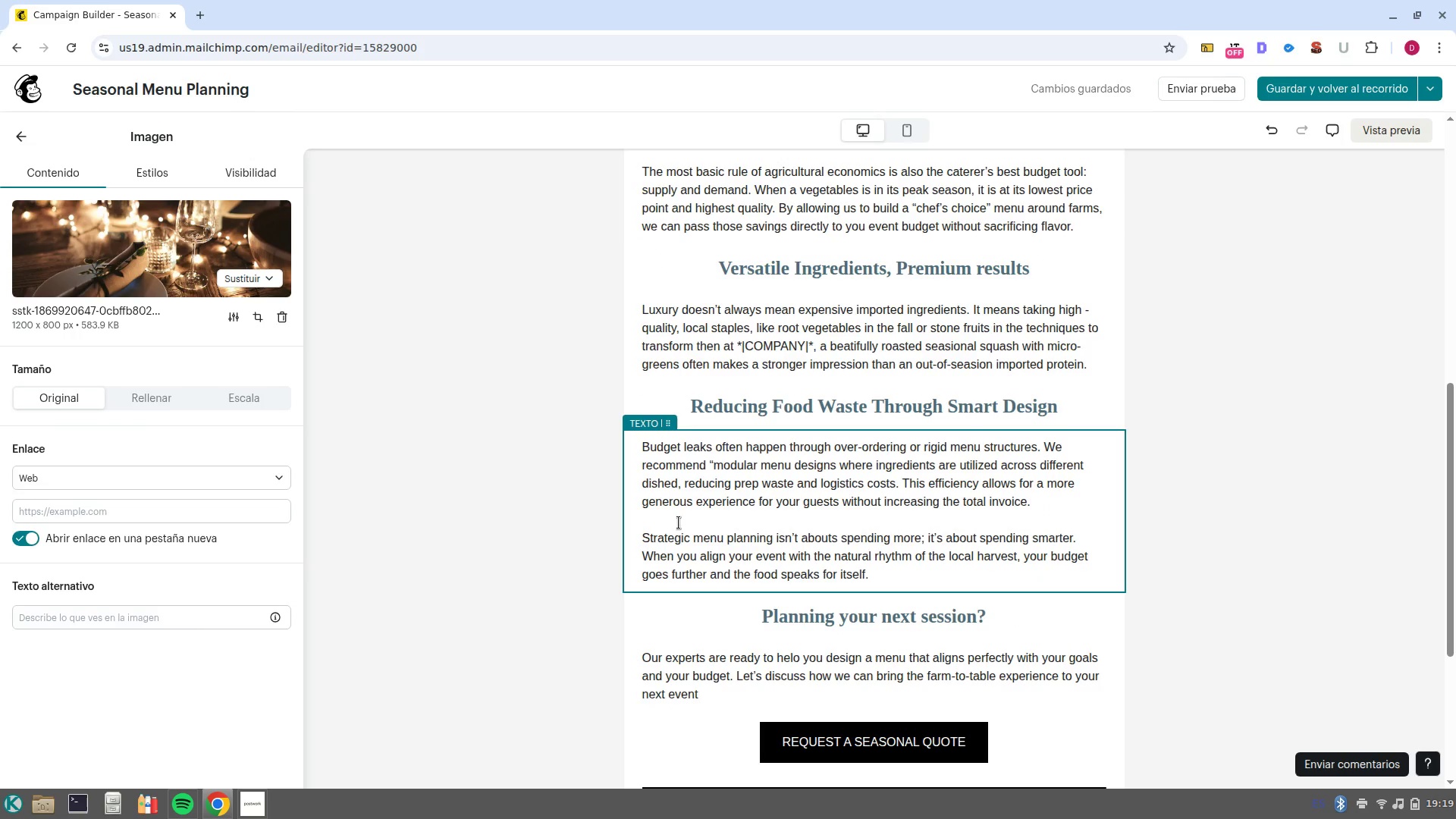 
scroll: coordinate [663, 496], scroll_direction: up, amount: 5.0
 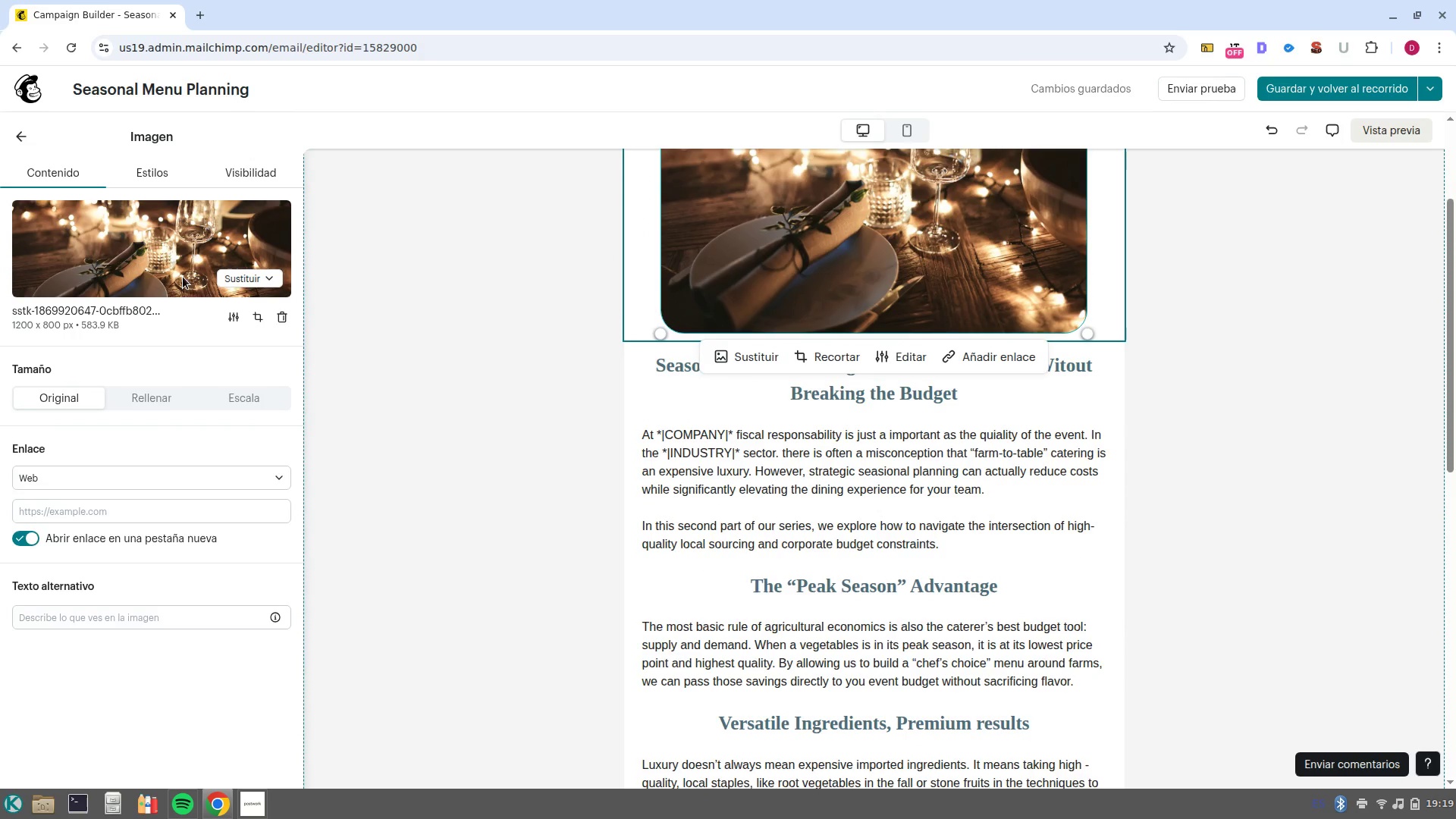 
left_click([253, 276])
 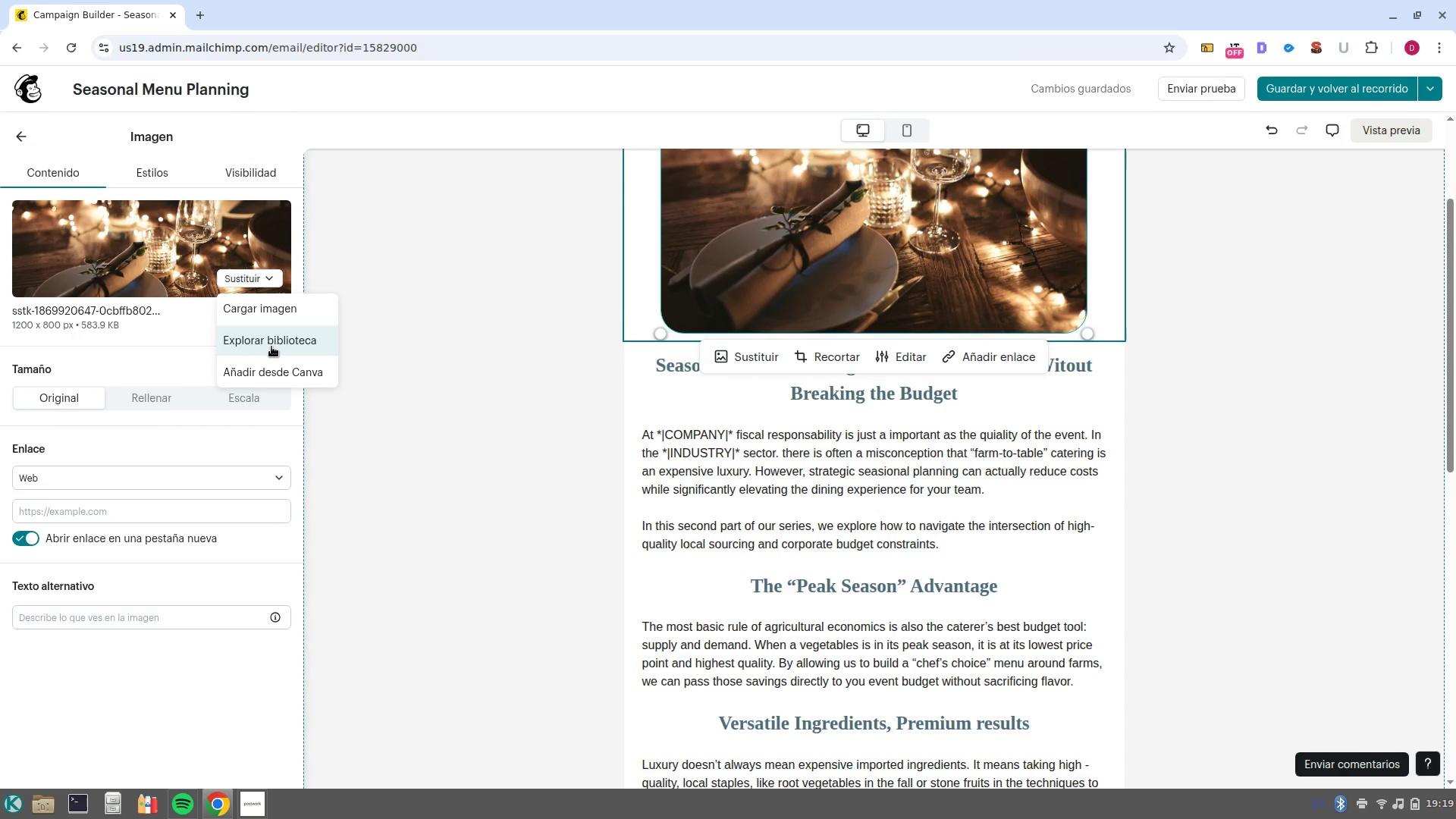 
left_click([271, 347])
 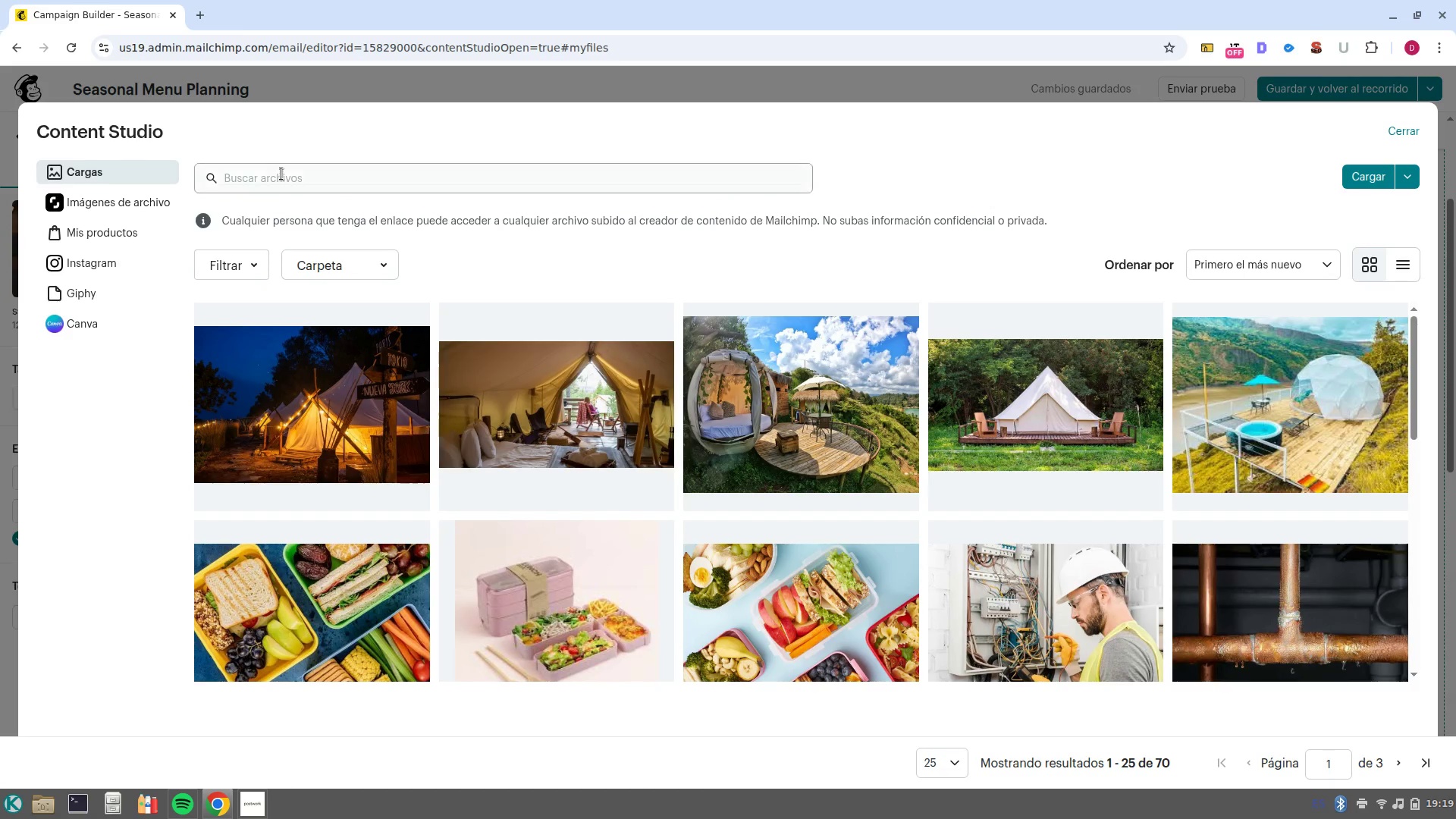 
left_click([96, 213])
 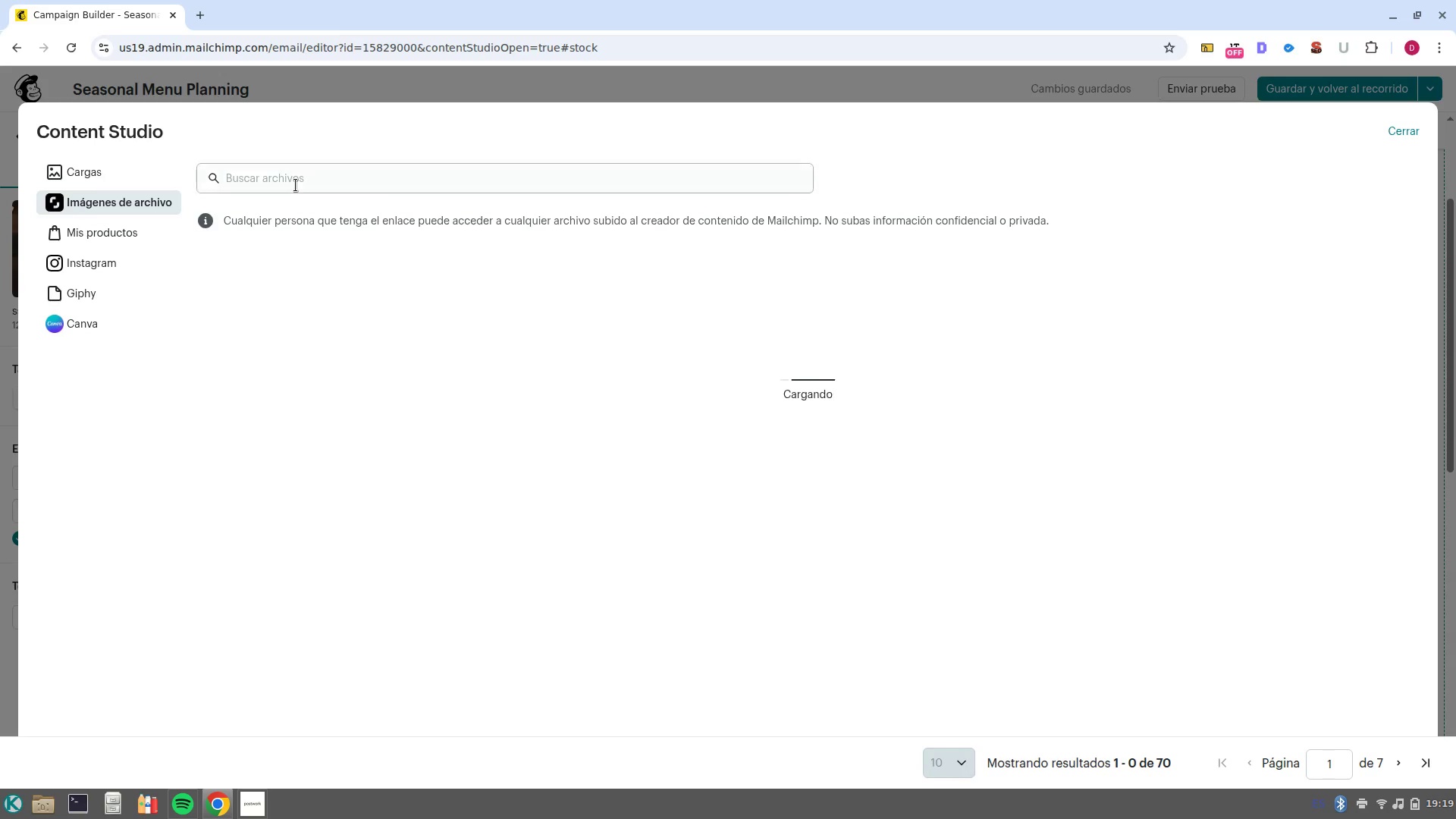 
left_click([296, 185])
 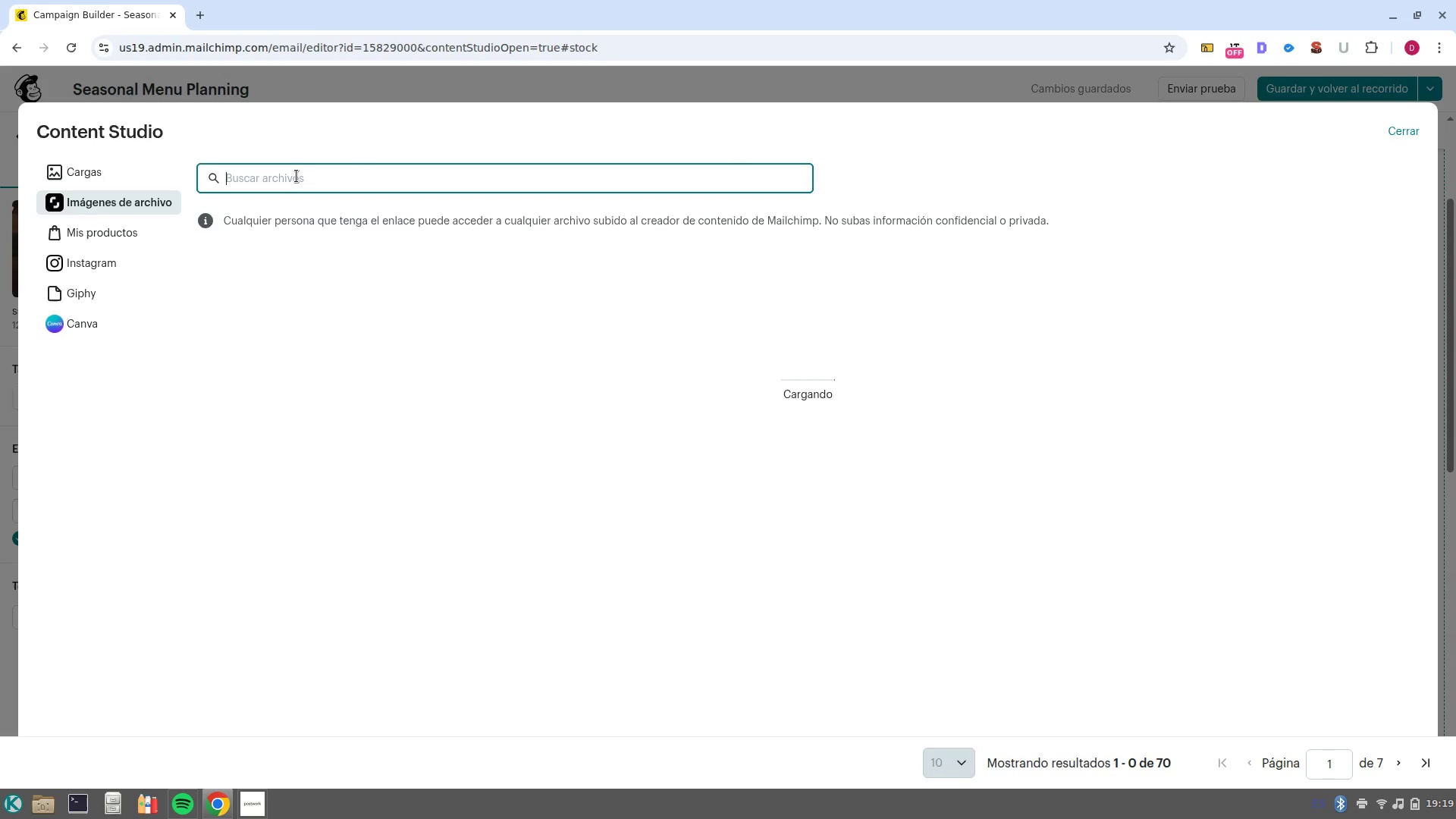 
type(dinner company)
key(NumpadEnter)
 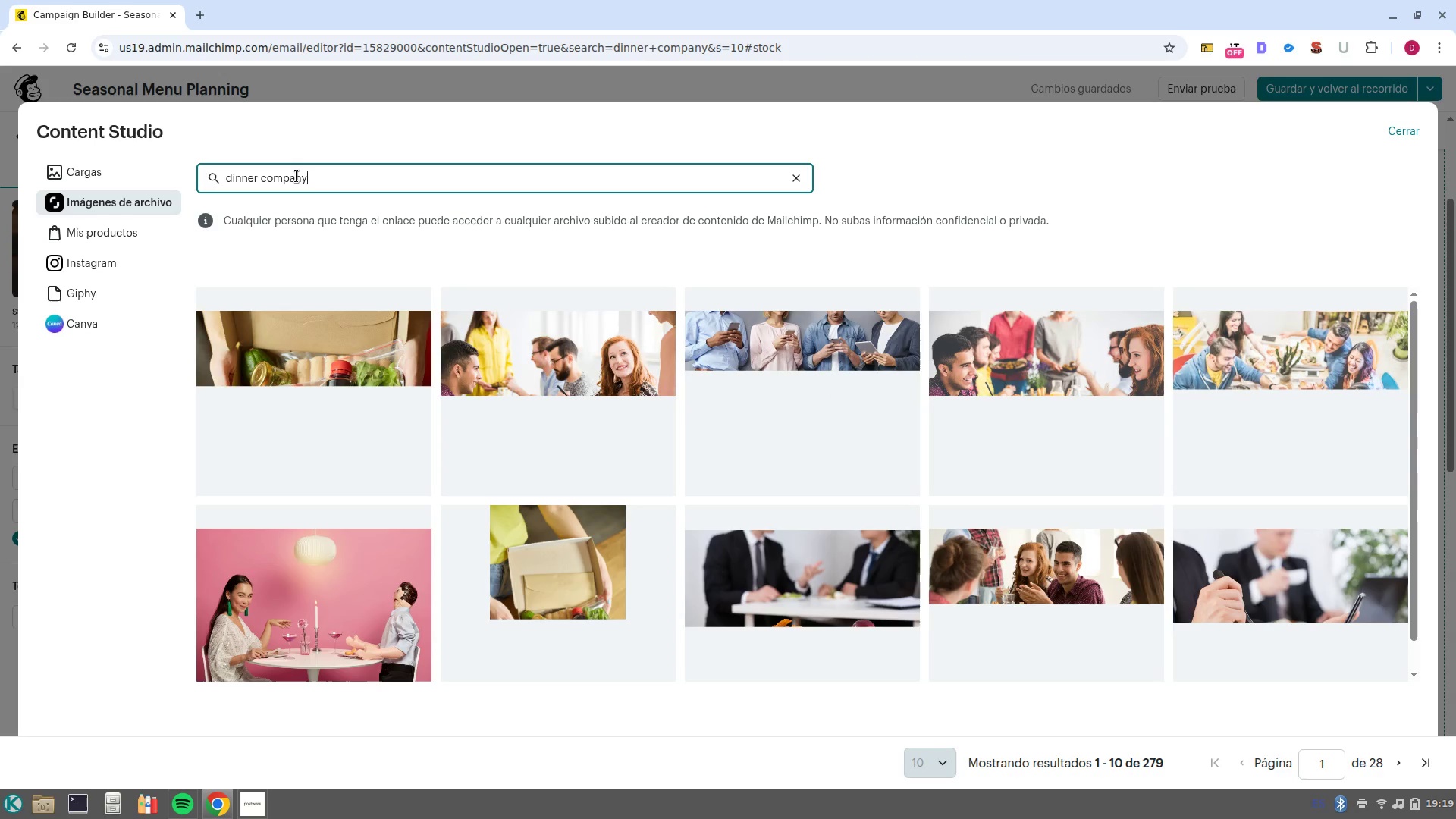 
wait(13.23)
 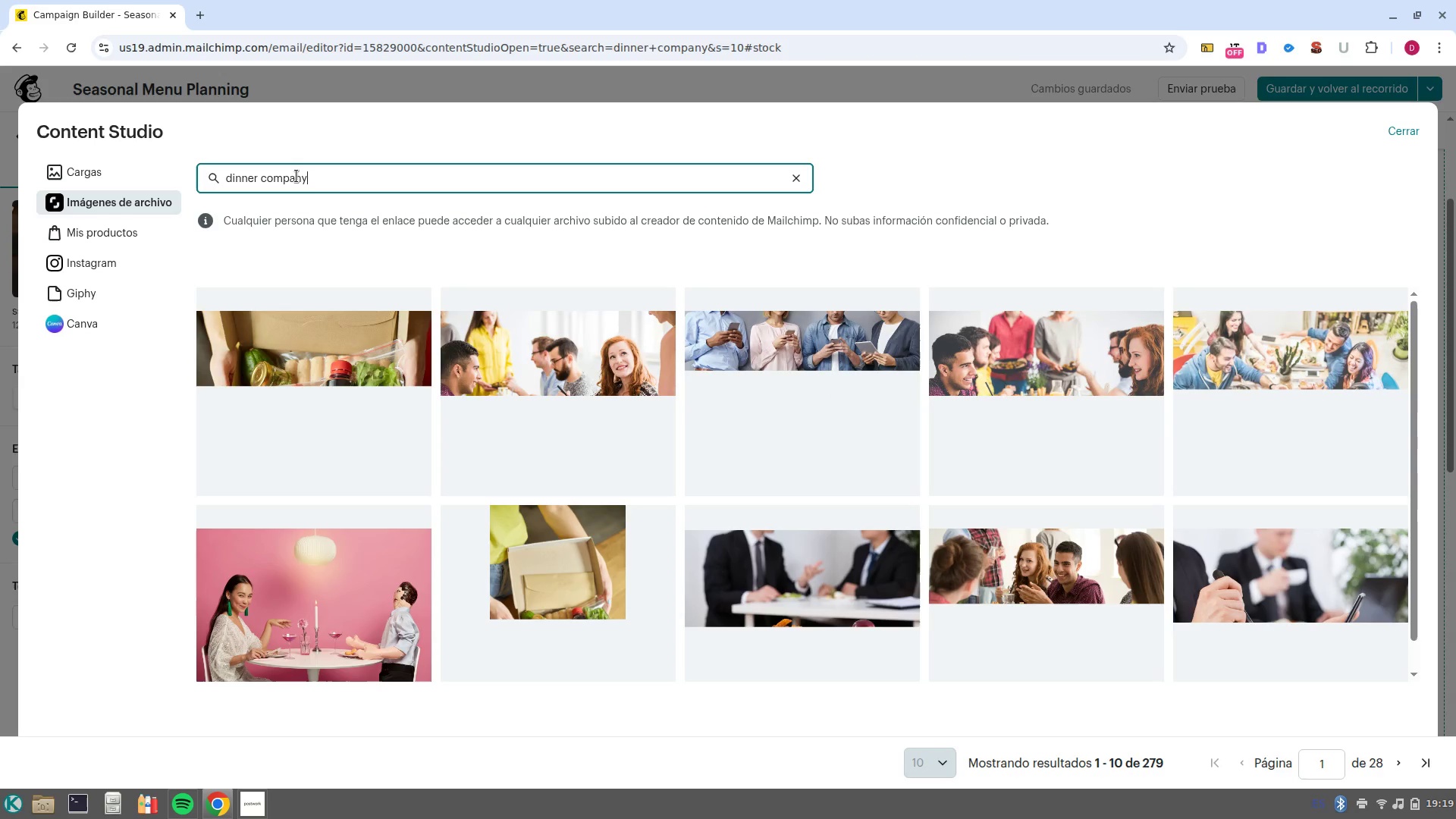 
left_click([748, 598])
 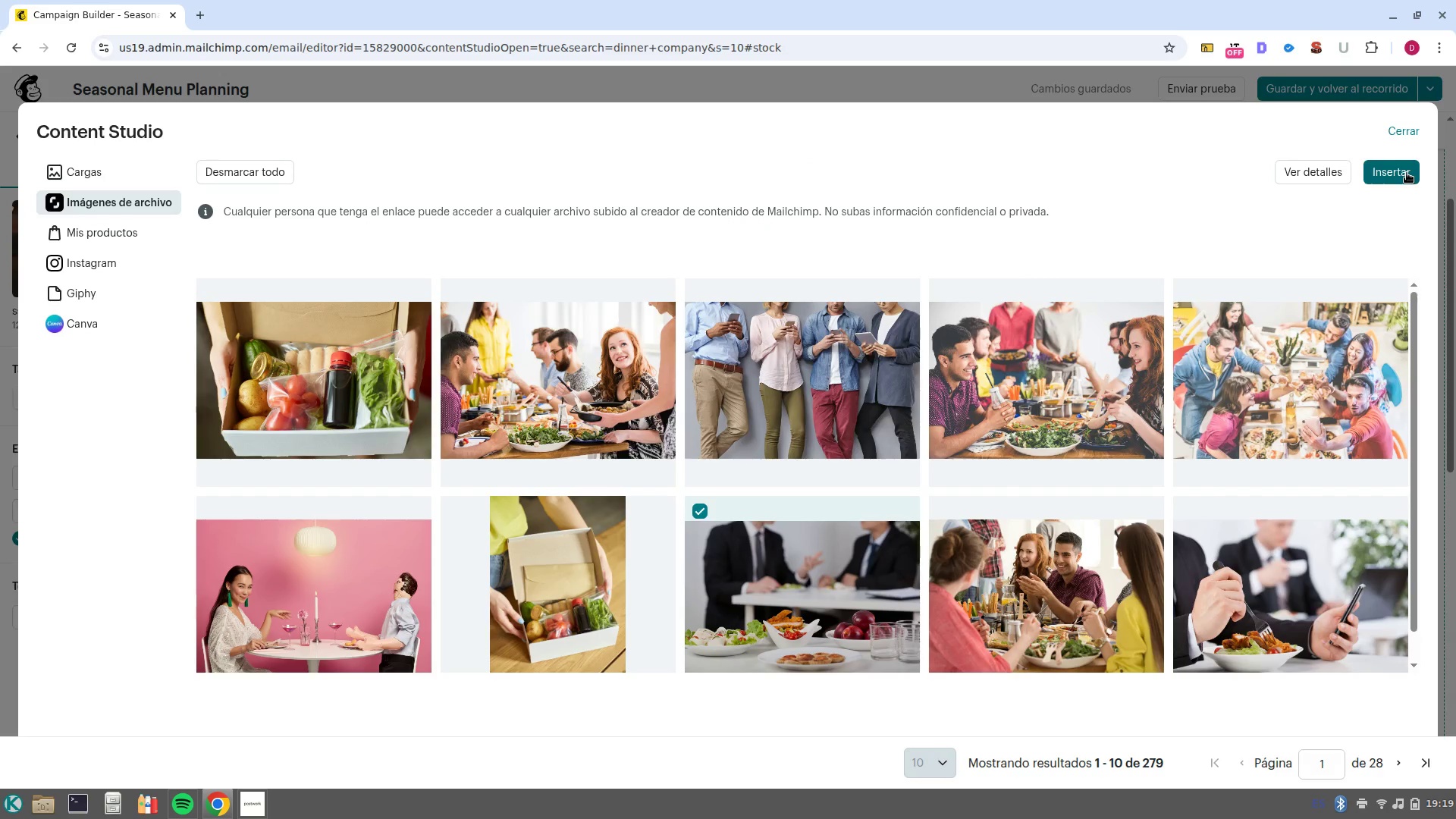 
left_click([1407, 173])
 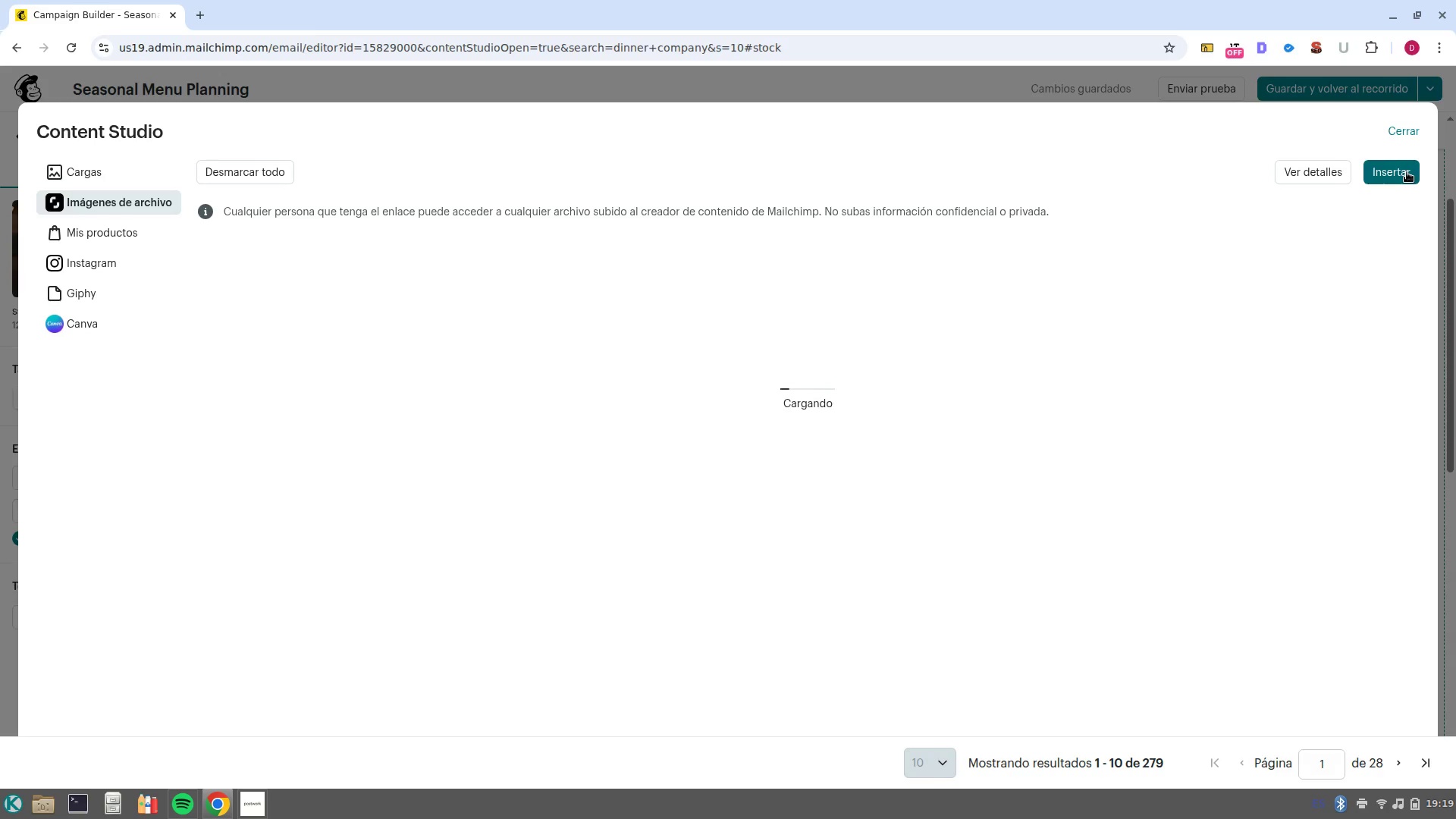 
wait(10.24)
 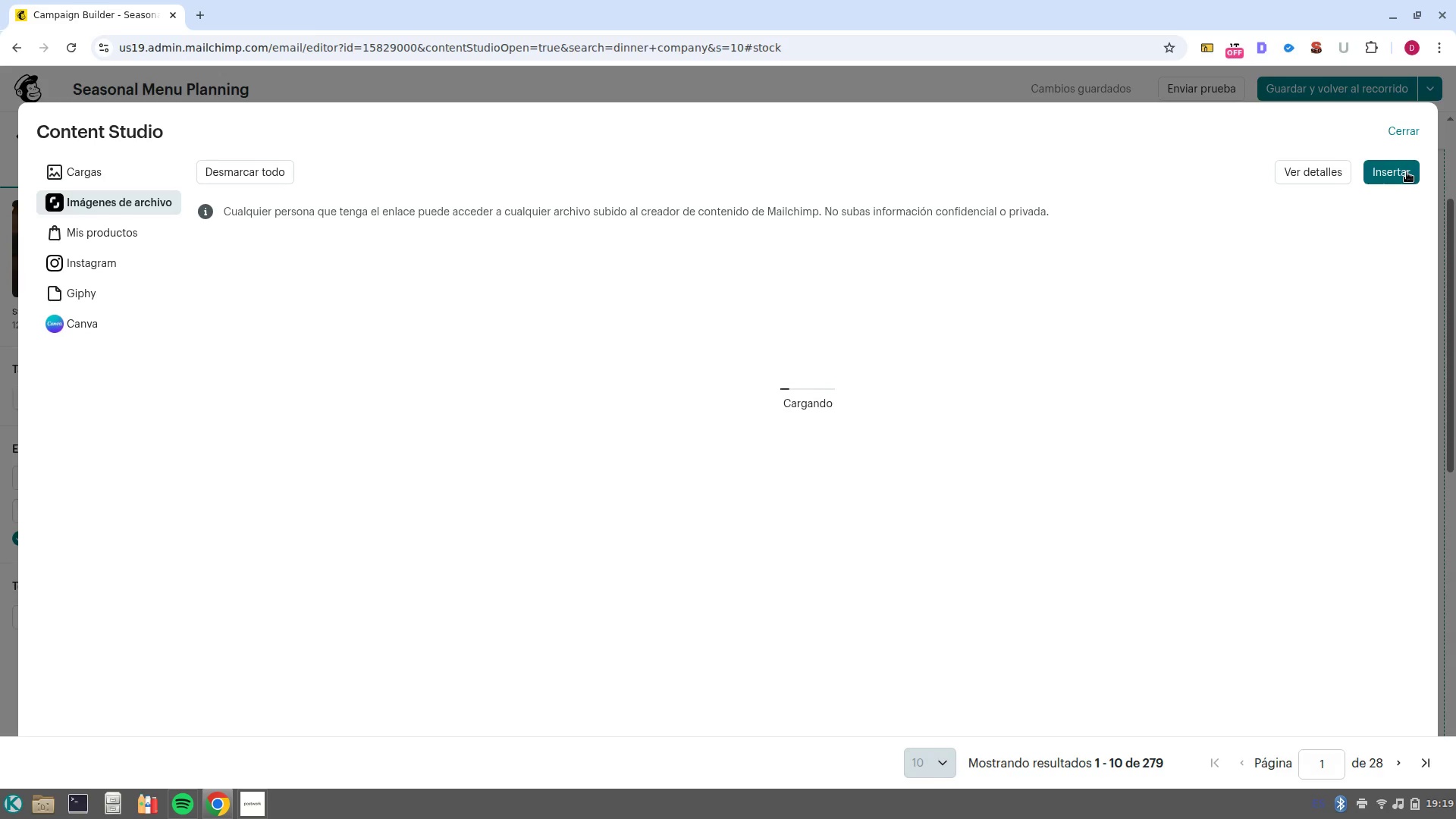 
left_click([1401, 91])
 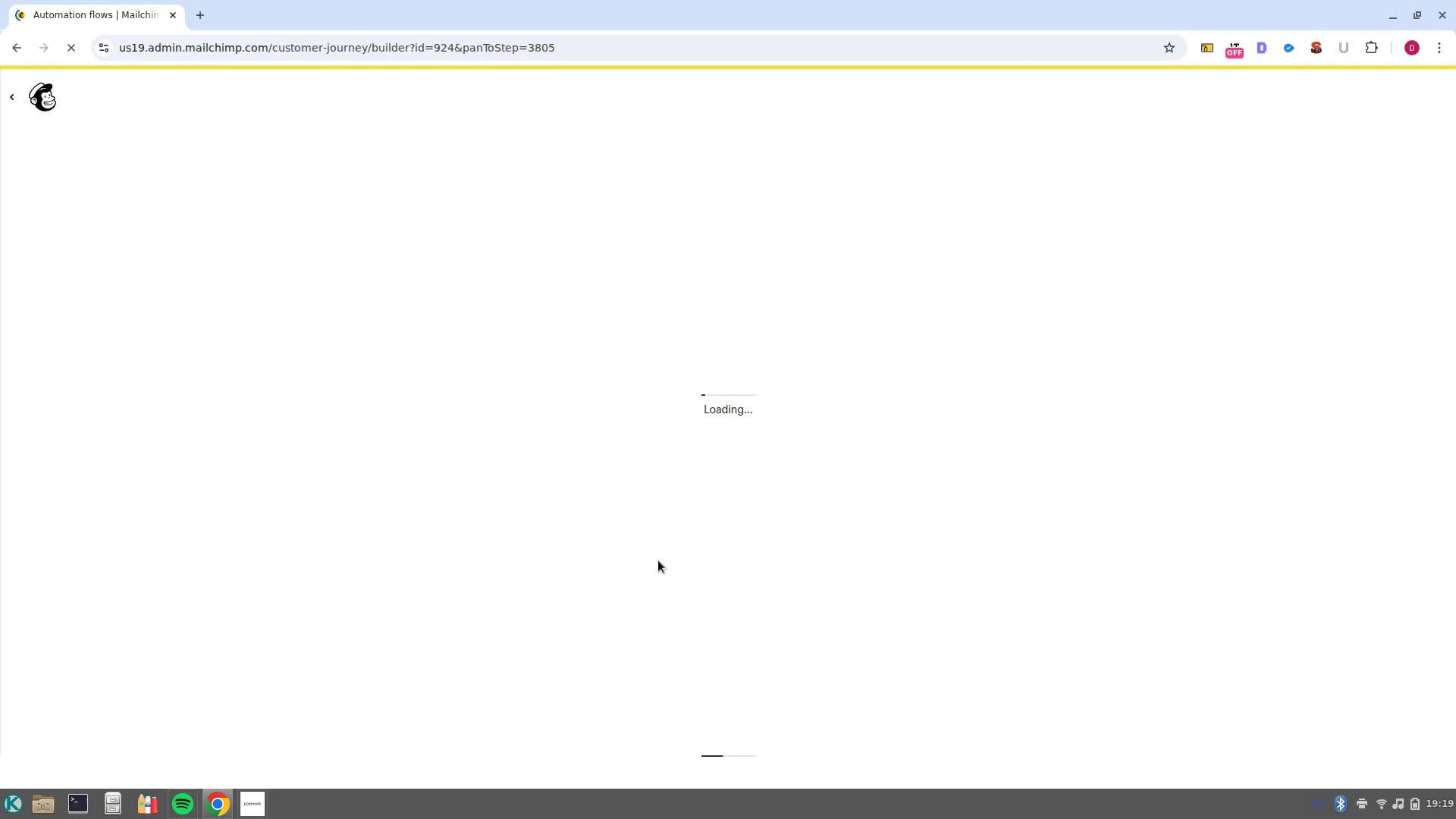 
wait(6.28)
 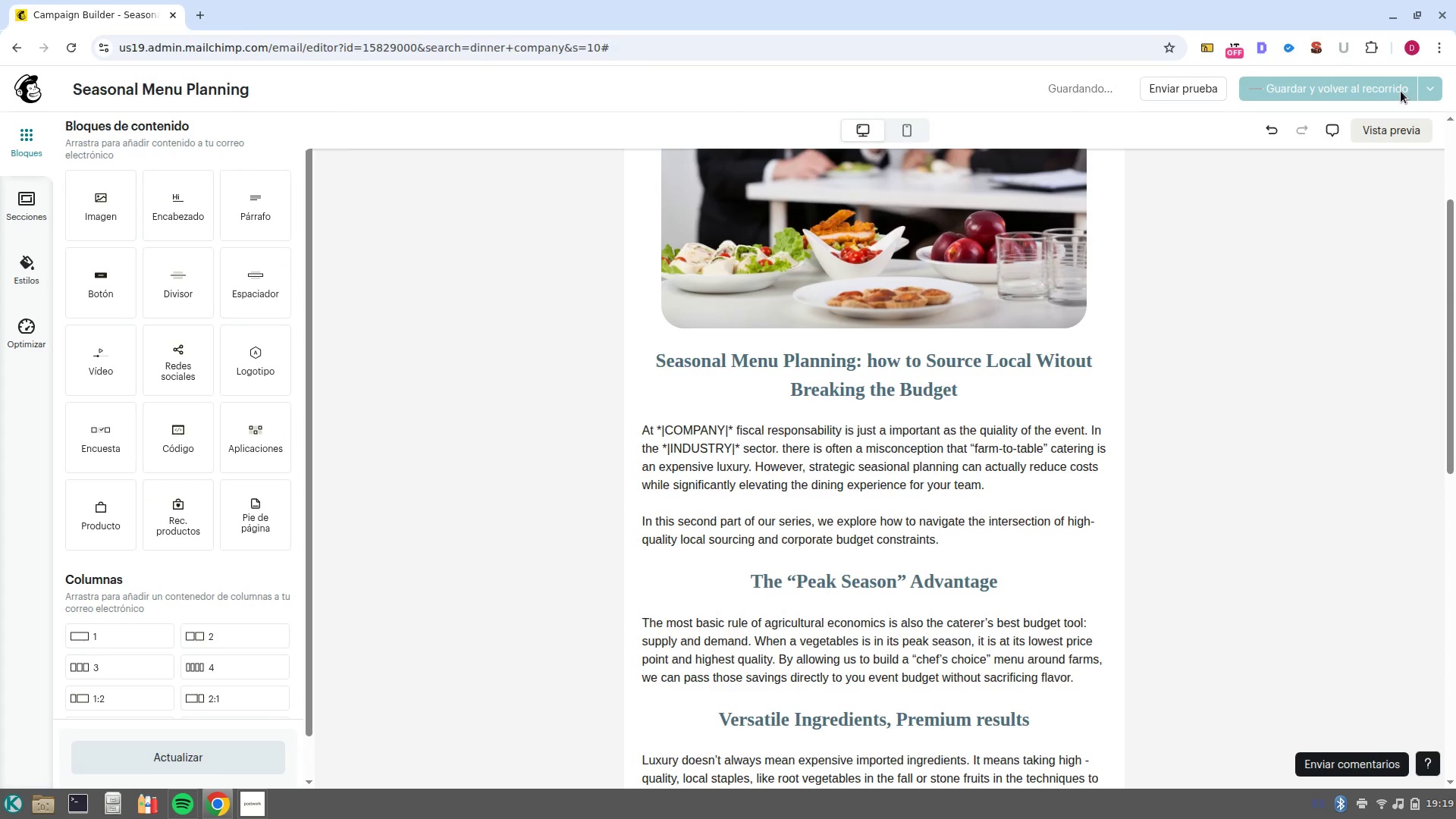 
left_click([253, 774])